 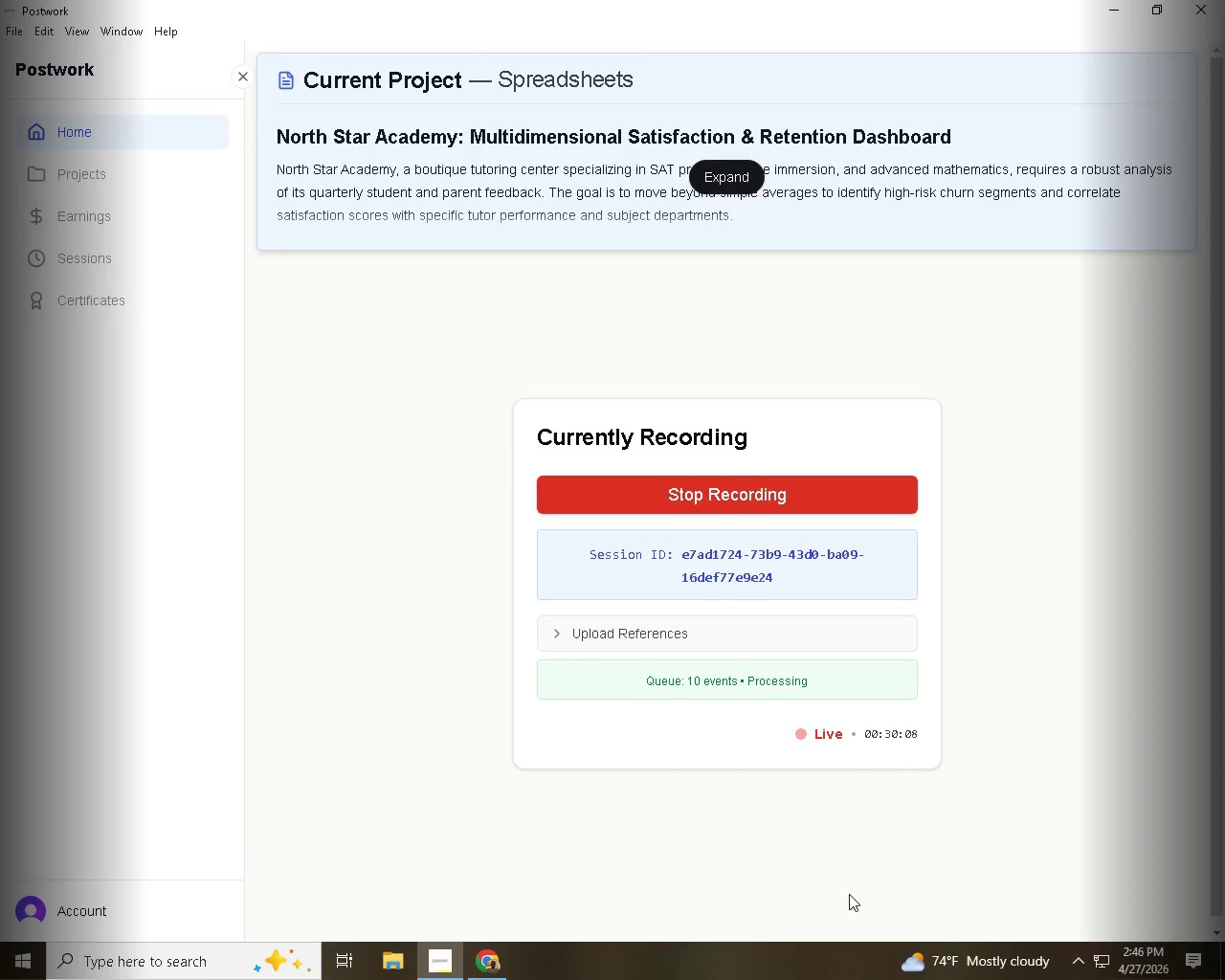 
scroll: coordinate [671, 471], scroll_direction: up, amount: 6.0
 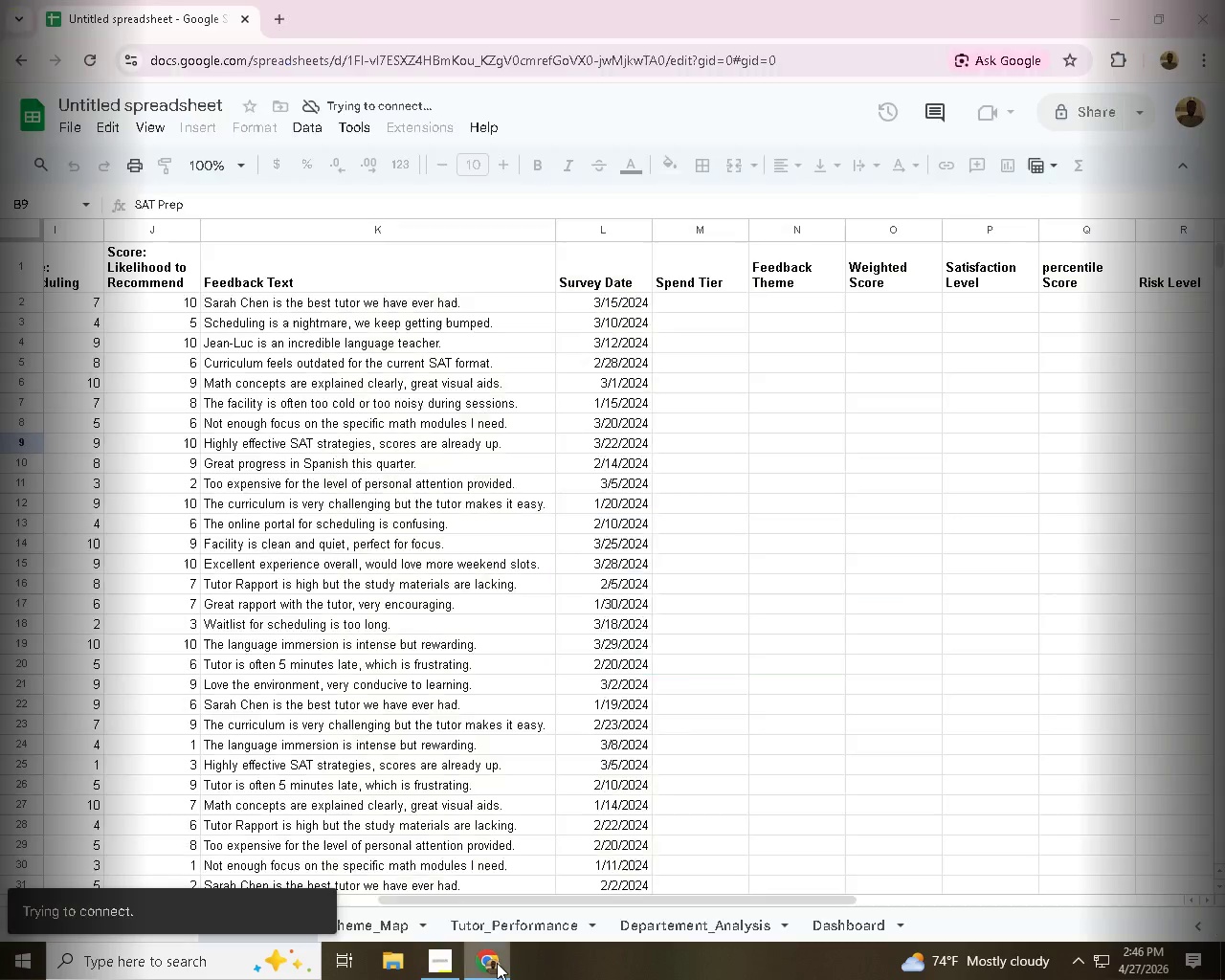 
left_click([587, 515])
 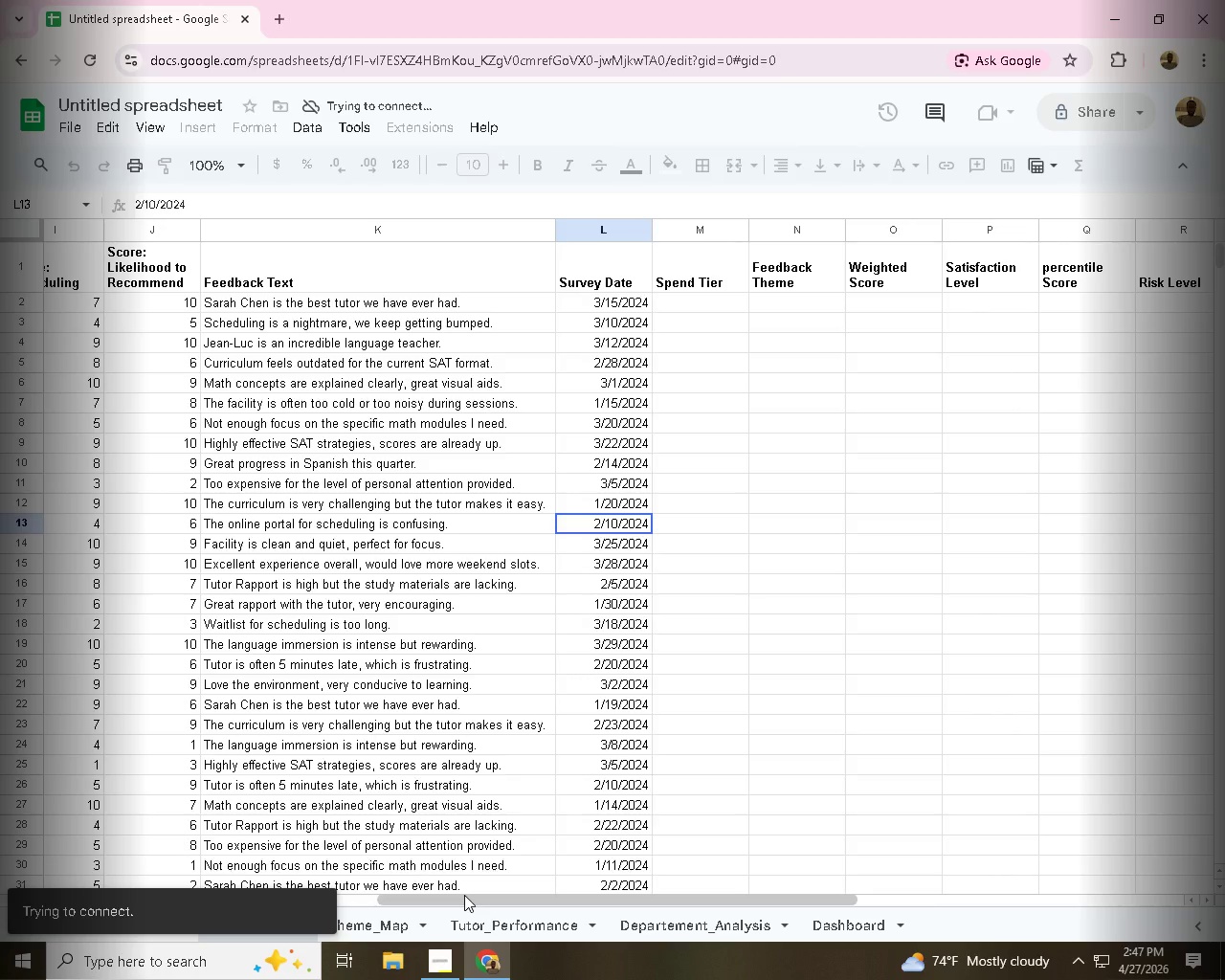 
wait(24.53)
 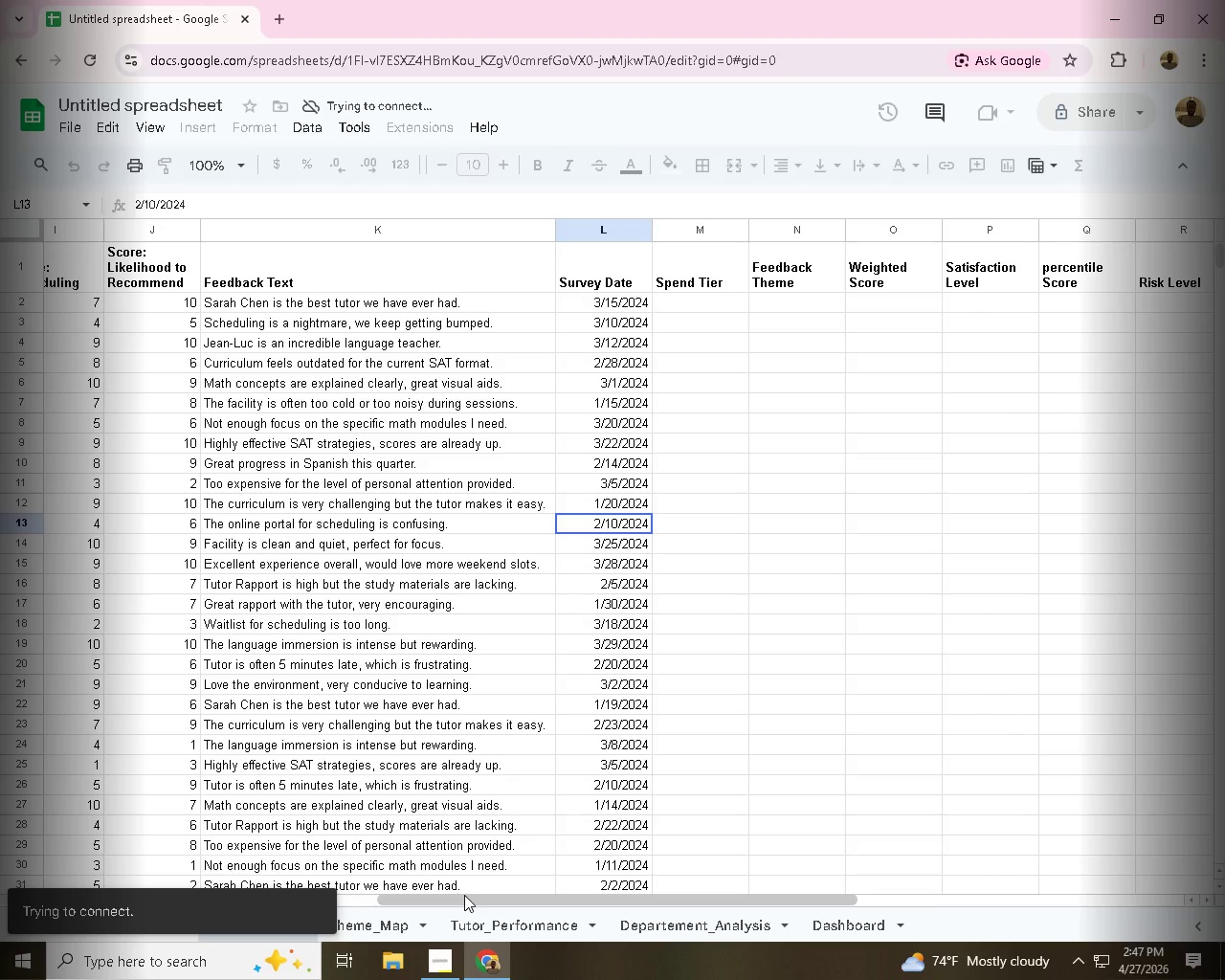 
left_click_drag(start_coordinate=[457, 896], to_coordinate=[33, 850])
 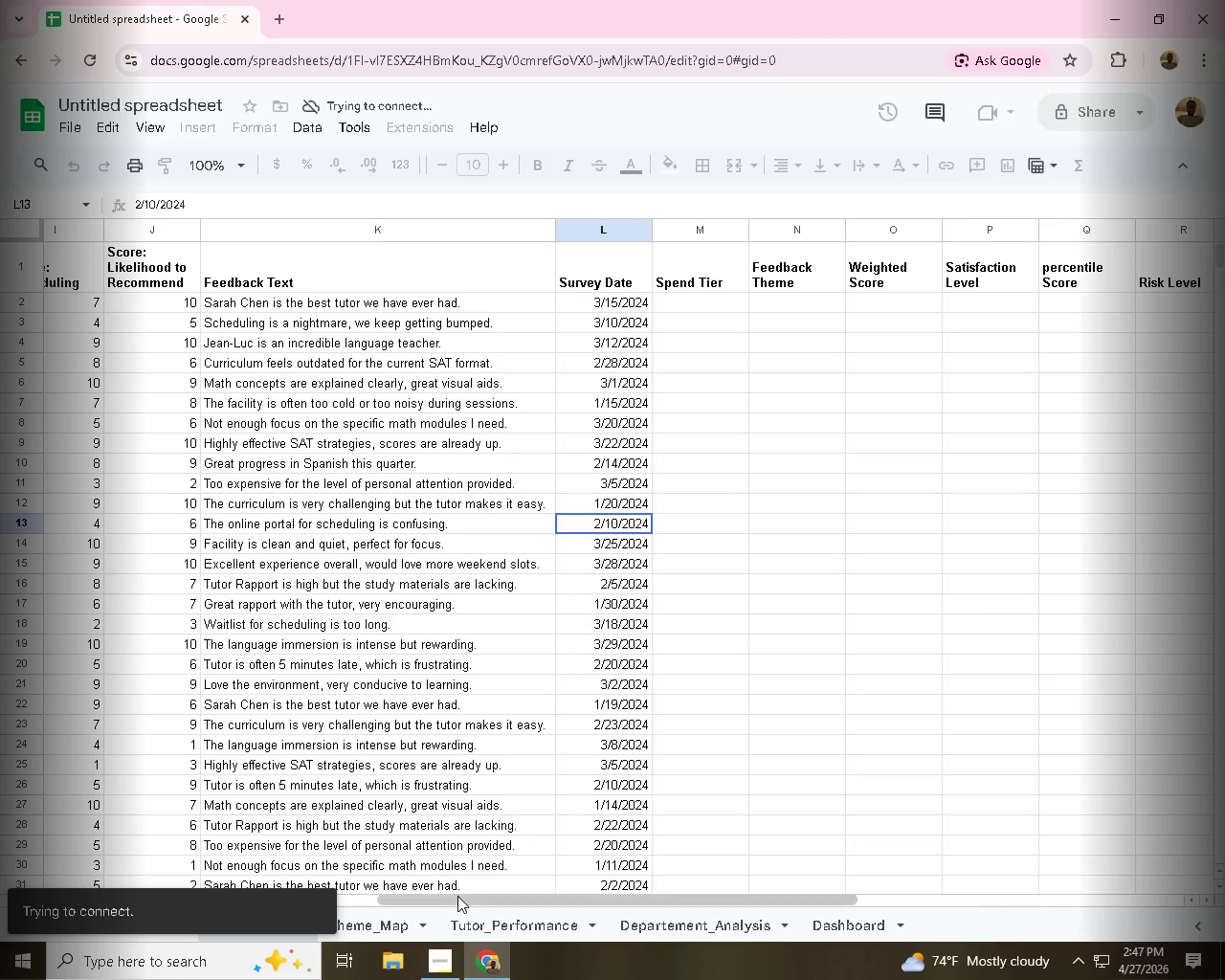 
scroll: coordinate [192, 658], scroll_direction: down, amount: 7.0
 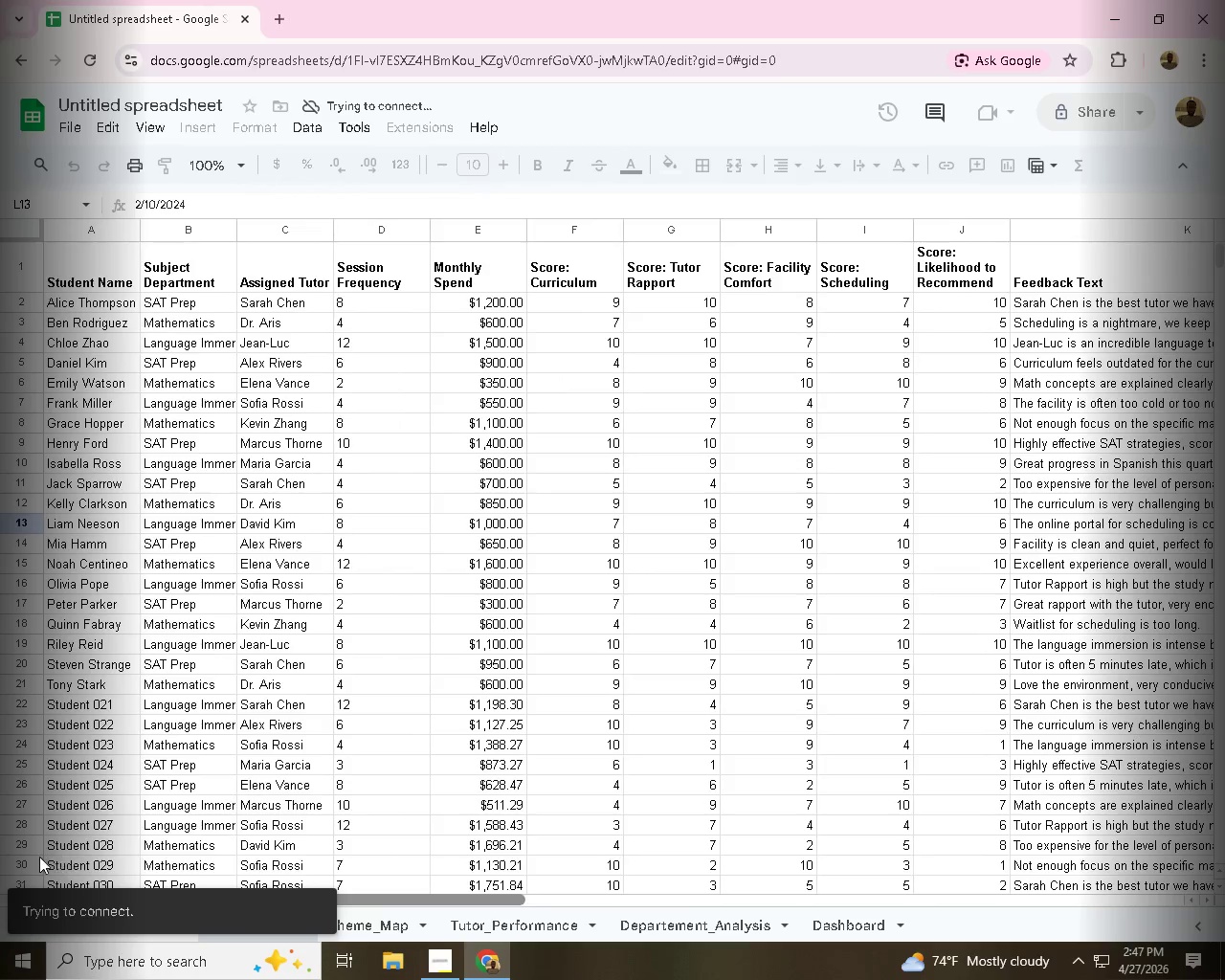 
left_click_drag(start_coordinate=[424, 898], to_coordinate=[204, 841])
 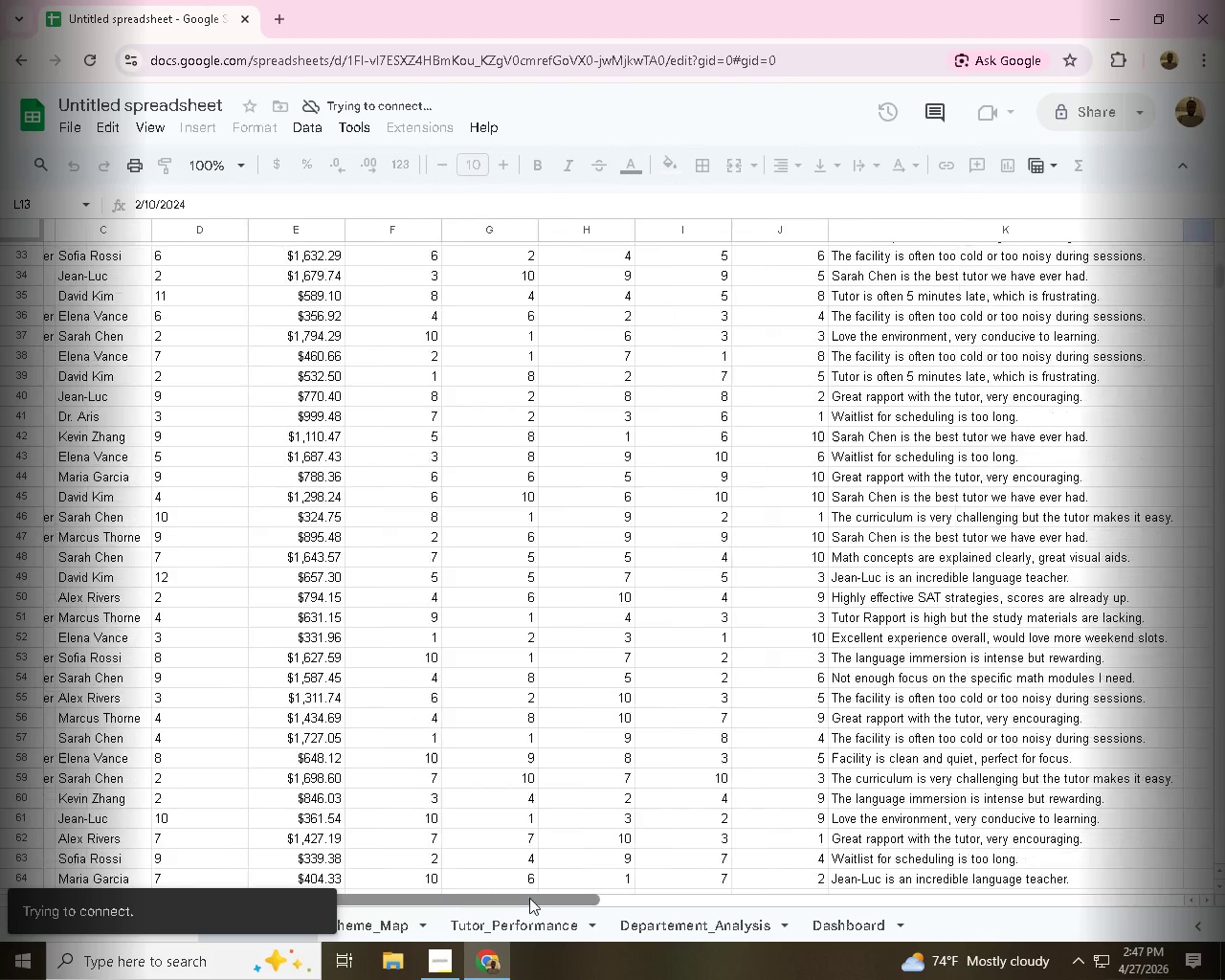 
scroll: coordinate [370, 539], scroll_direction: down, amount: 8.0
 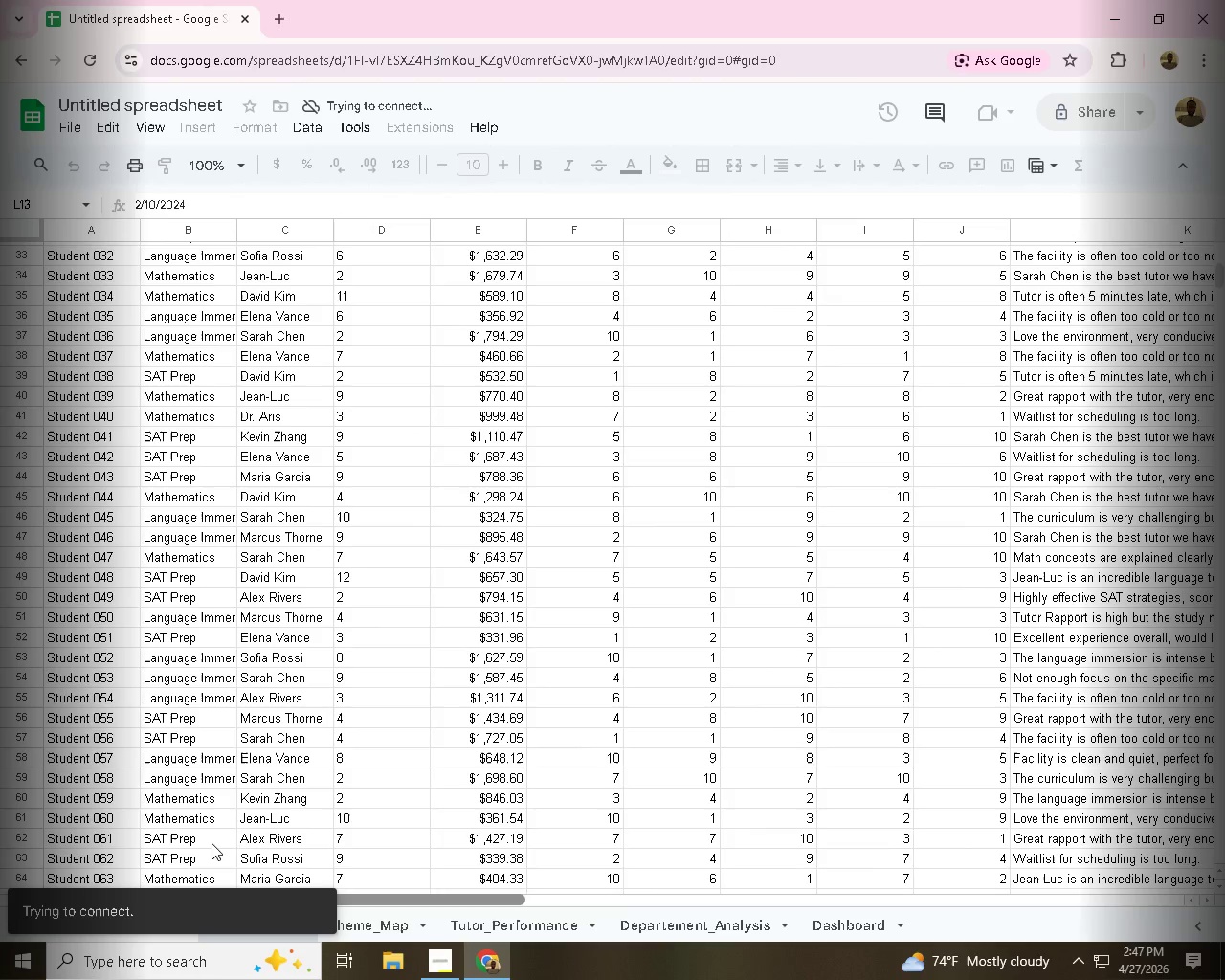 
left_click_drag(start_coordinate=[399, 904], to_coordinate=[108, 838])
 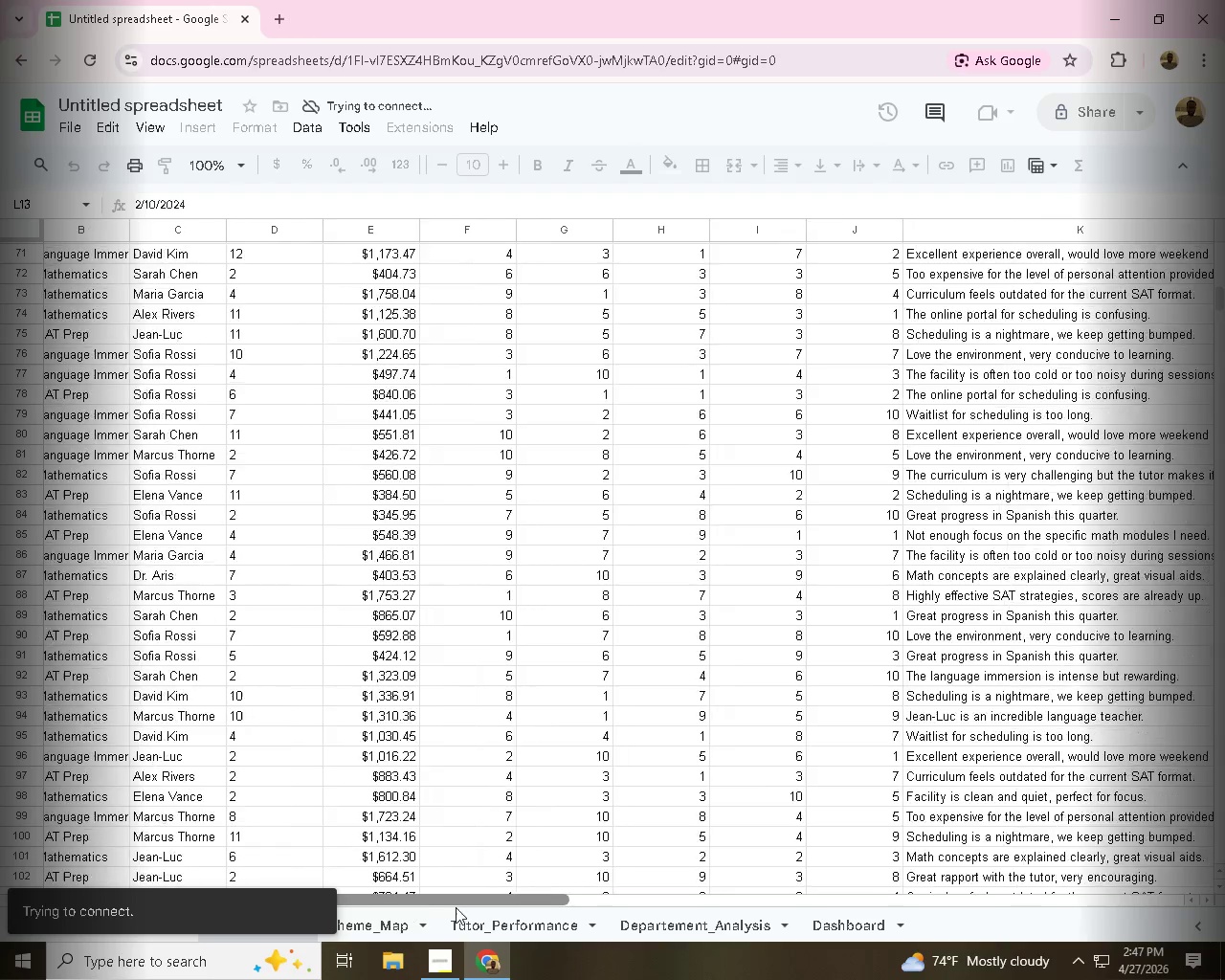 
scroll: coordinate [189, 742], scroll_direction: down, amount: 11.0
 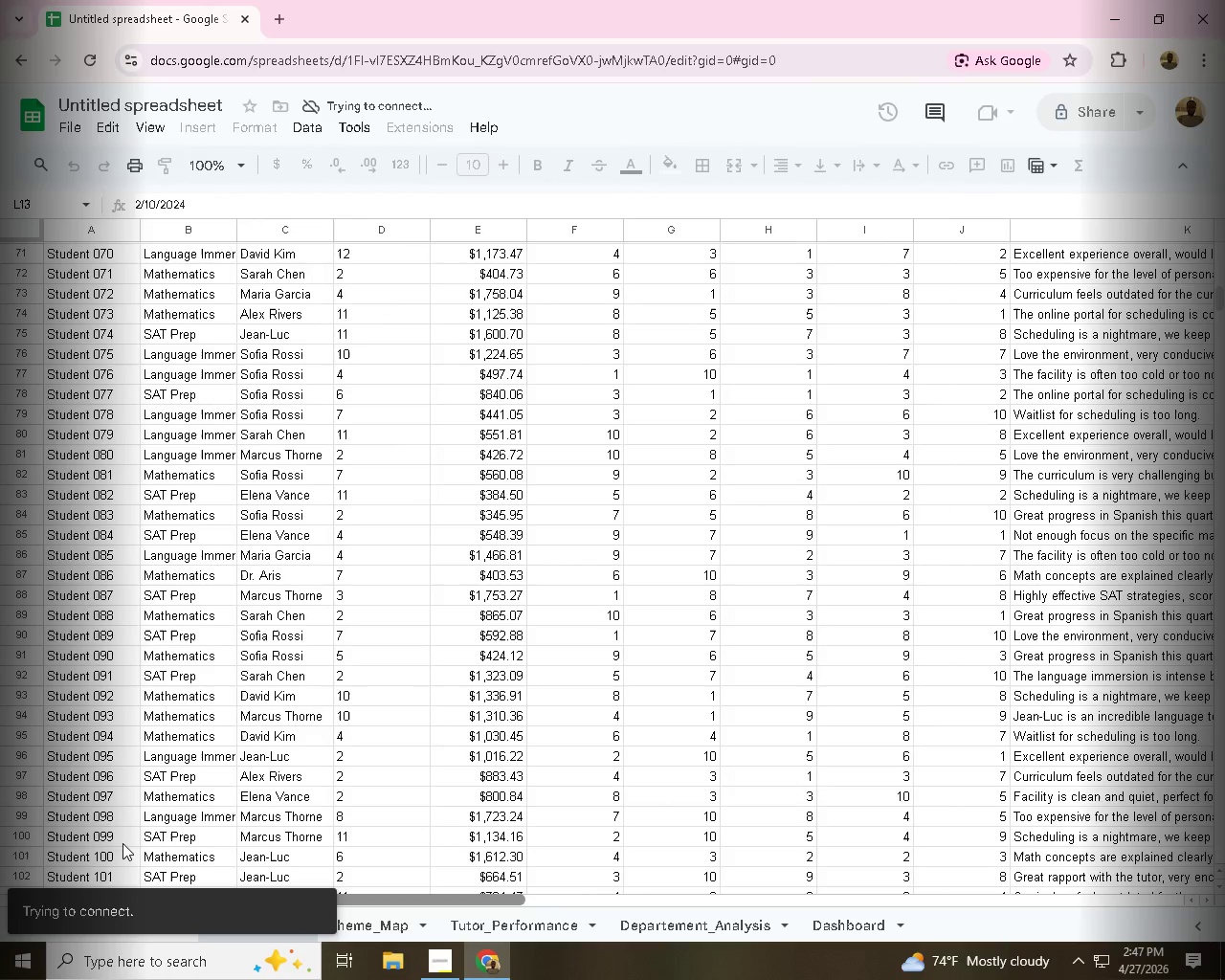 
left_click_drag(start_coordinate=[408, 901], to_coordinate=[205, 858])
 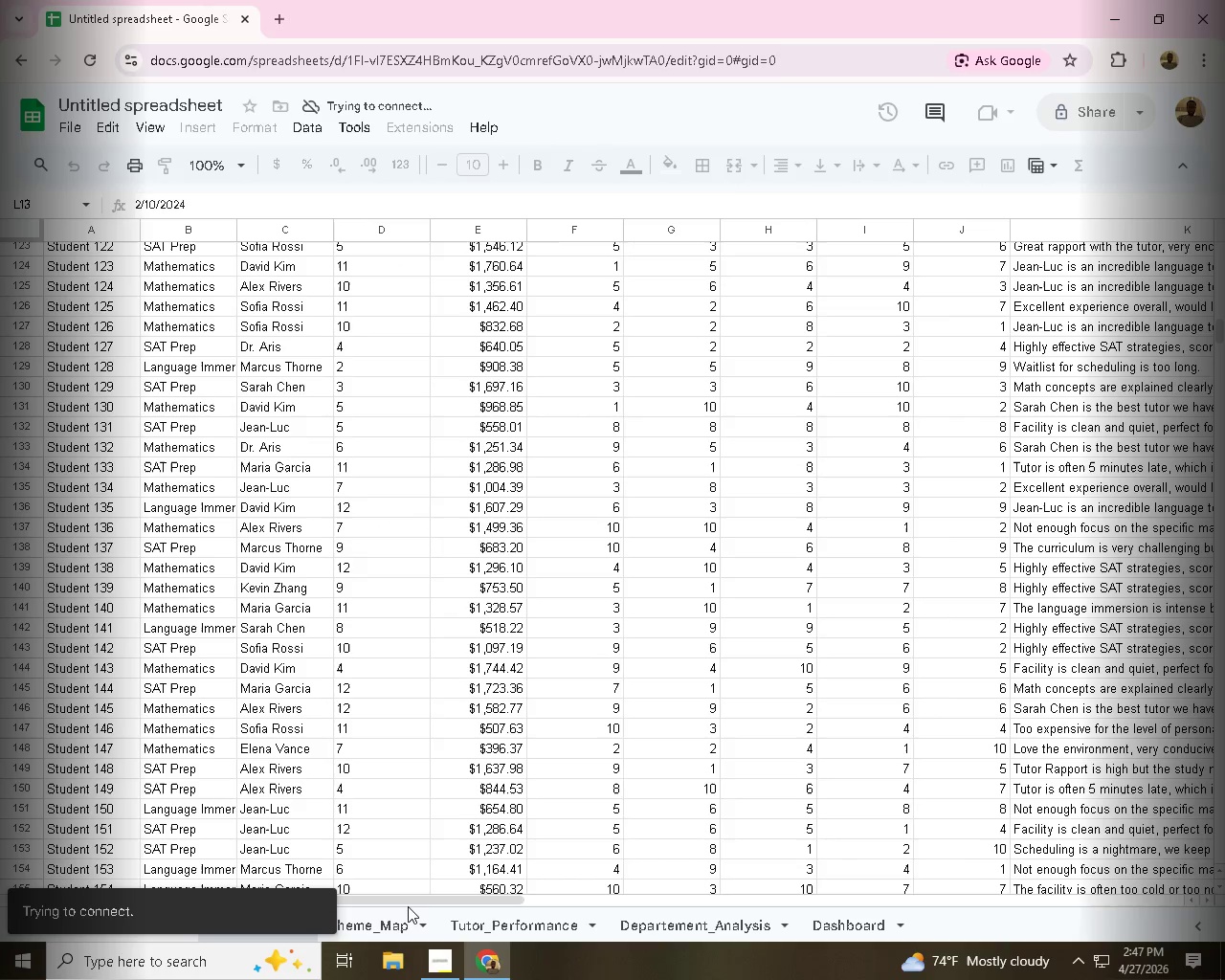 
scroll: coordinate [285, 717], scroll_direction: down, amount: 6.0
 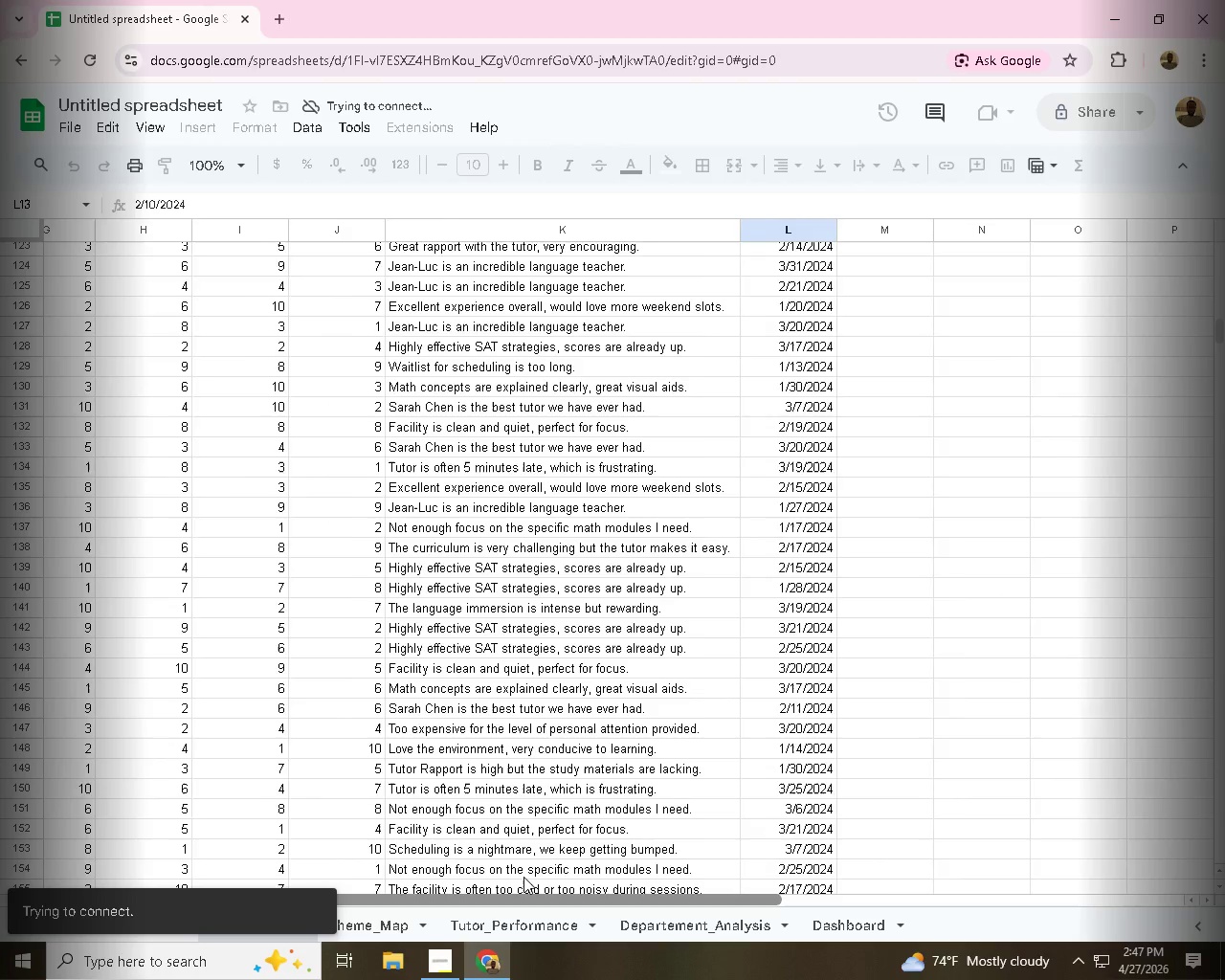 
left_click_drag(start_coordinate=[433, 904], to_coordinate=[207, 842])
 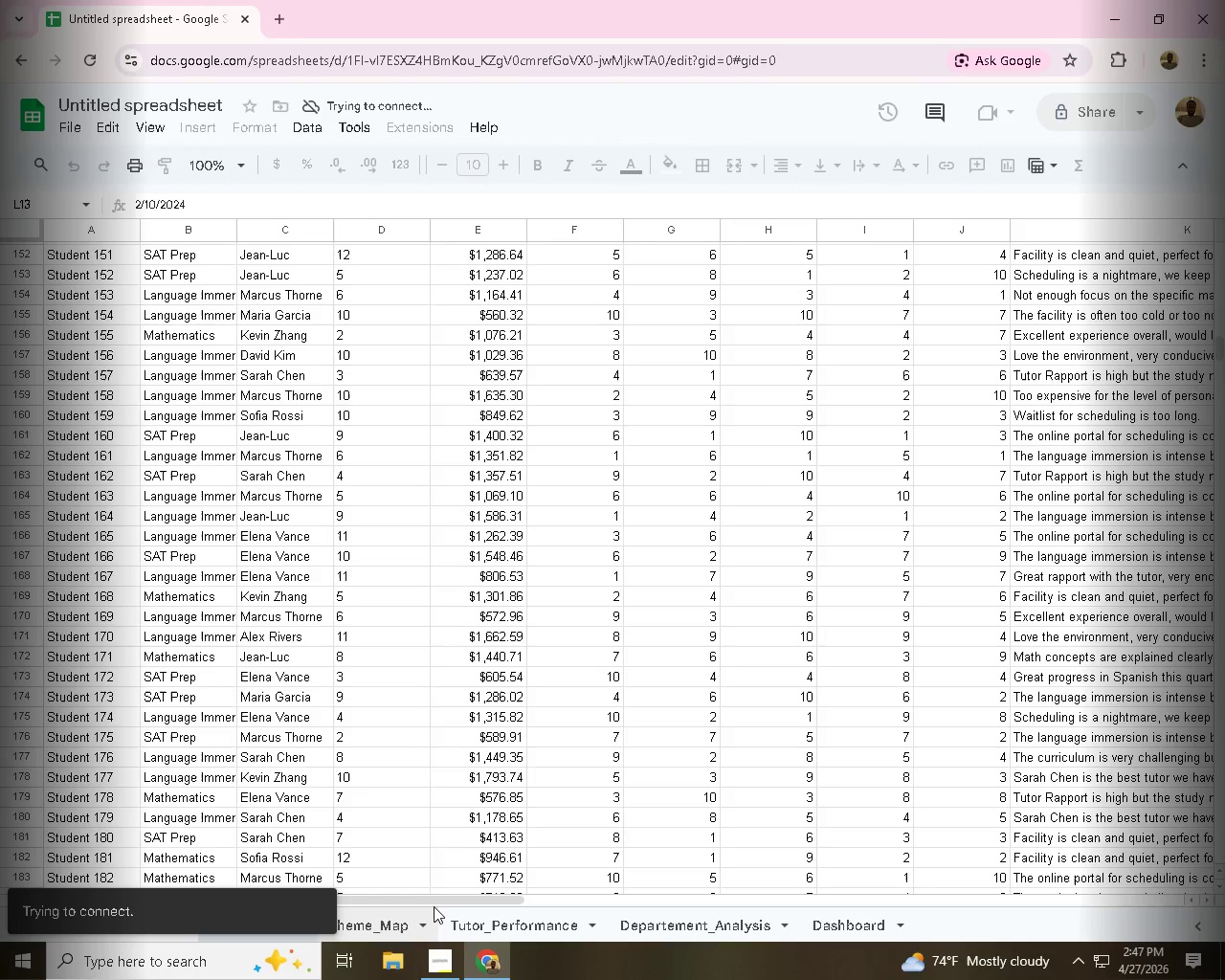 
scroll: coordinate [176, 632], scroll_direction: down, amount: 8.0
 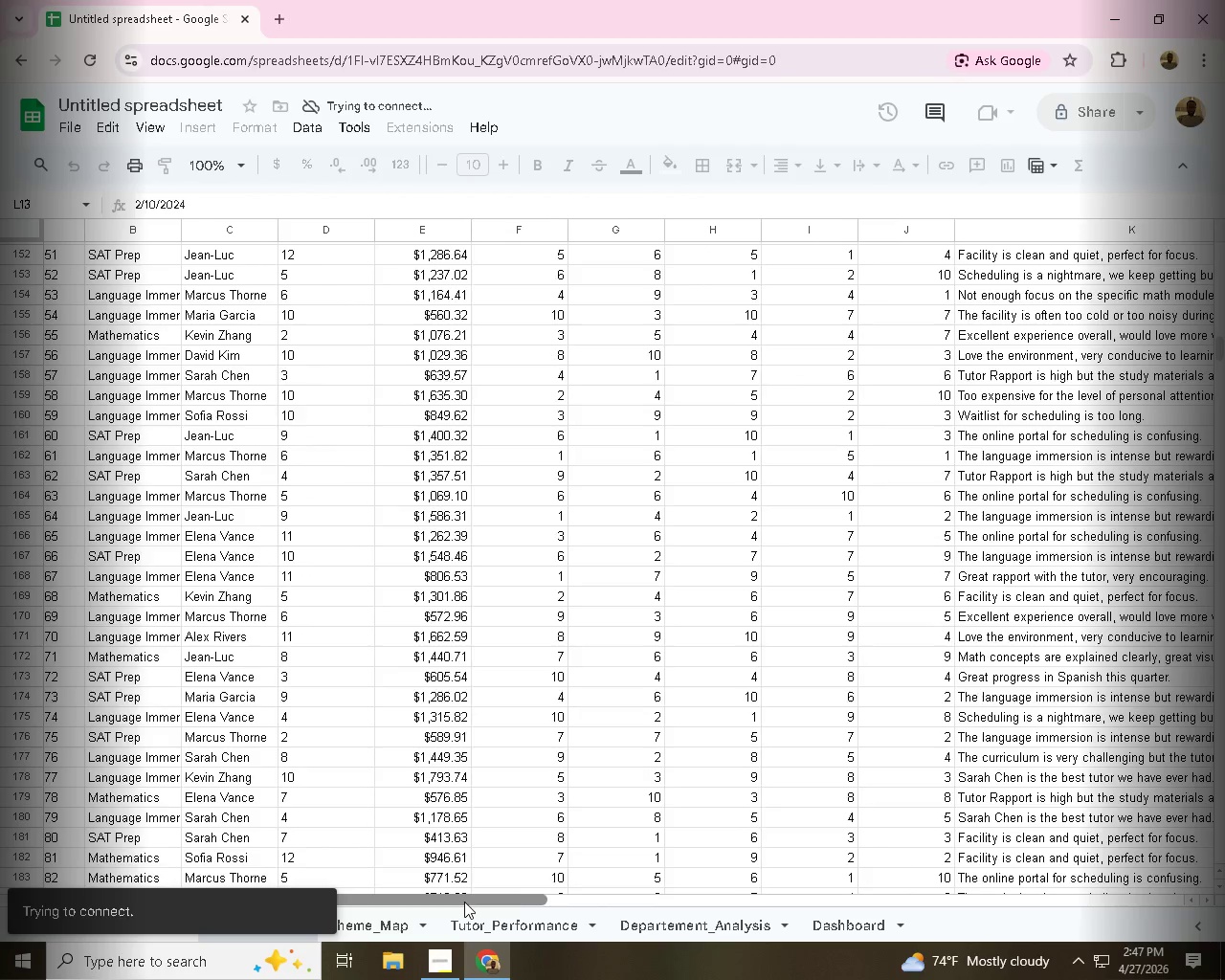 
scroll: coordinate [254, 698], scroll_direction: up, amount: 4.0
 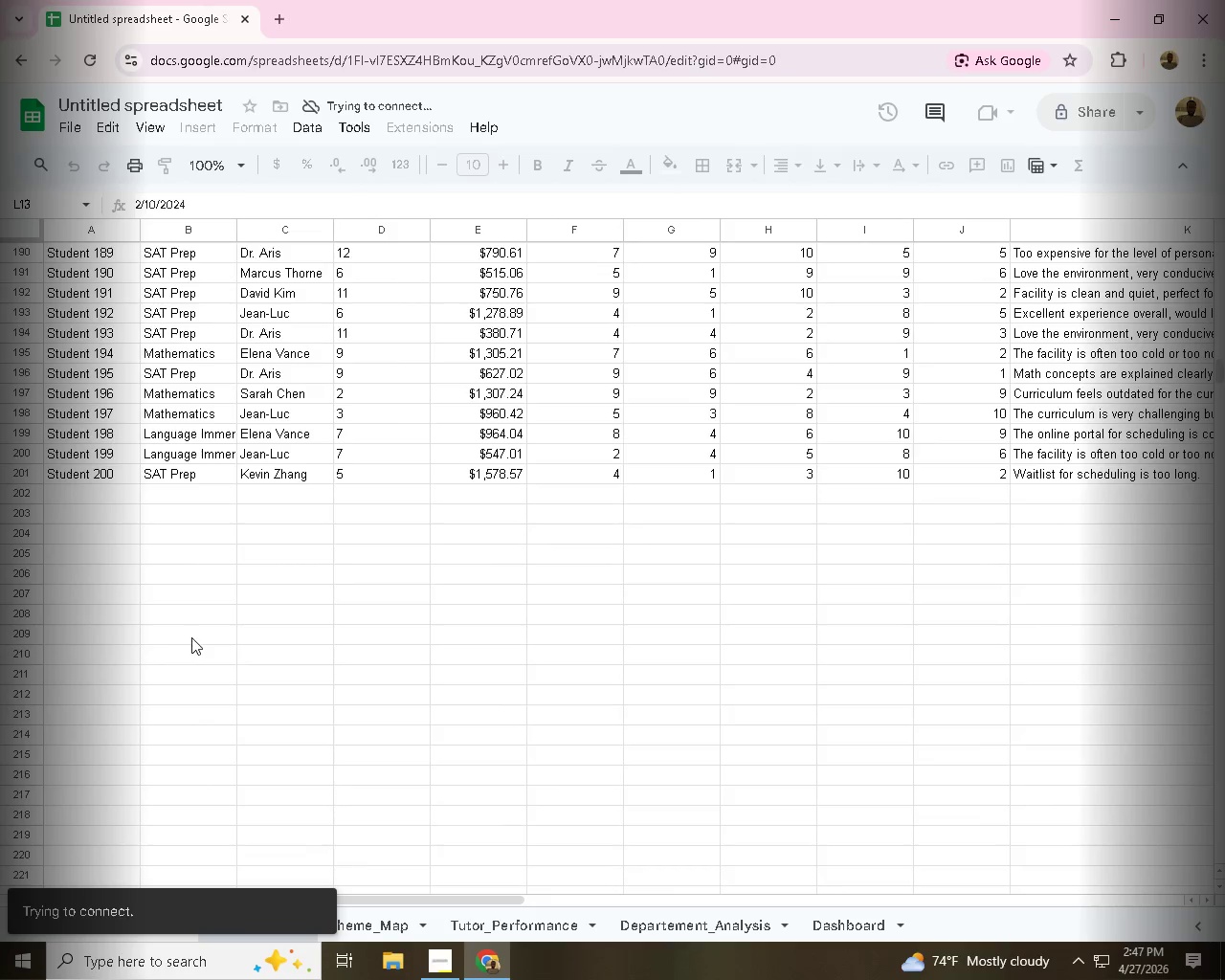 
left_click_drag(start_coordinate=[473, 900], to_coordinate=[448, 855])
 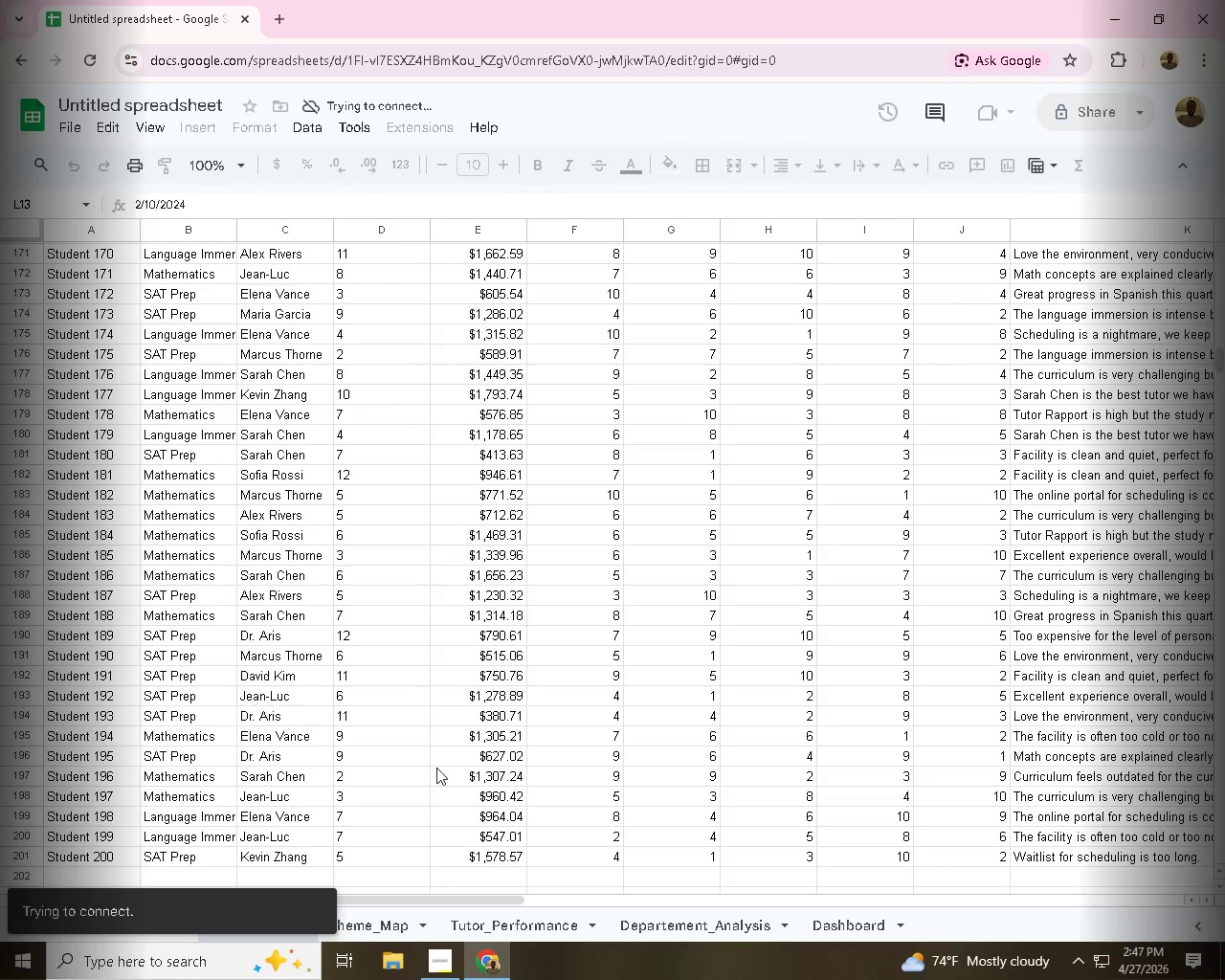 
scroll: coordinate [467, 819], scroll_direction: up, amount: 26.0
 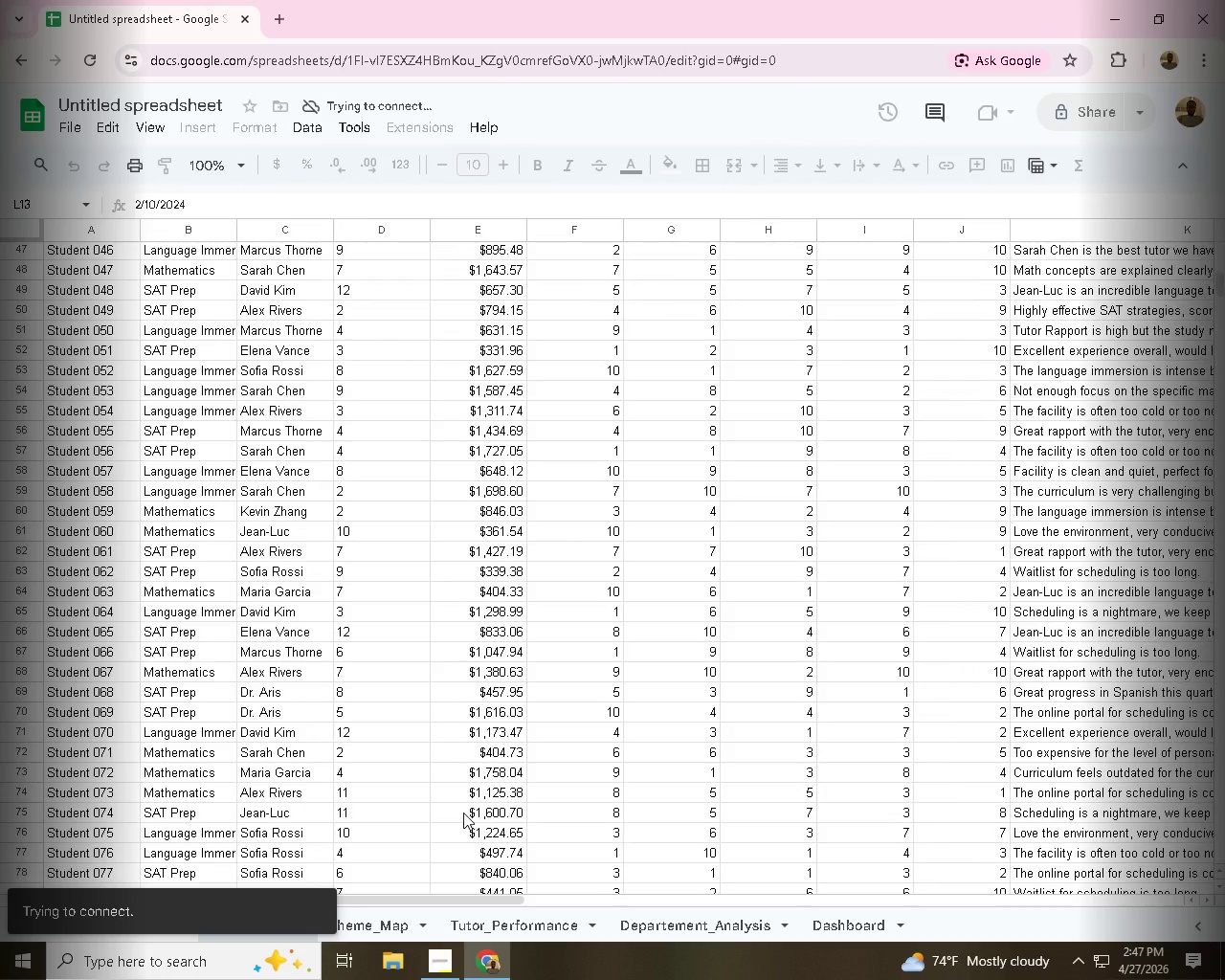 
wait(14.44)
 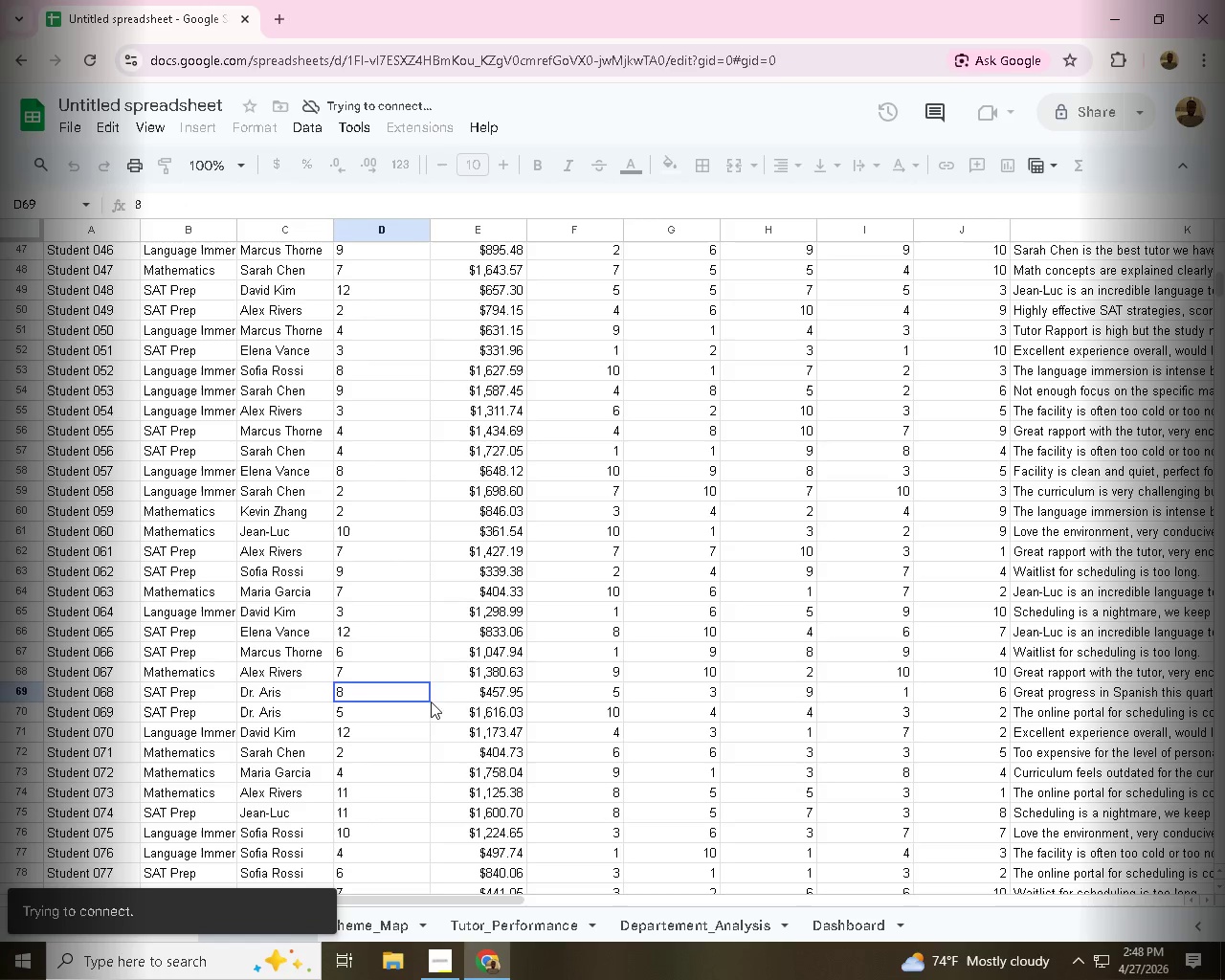 
left_click([431, 702])
 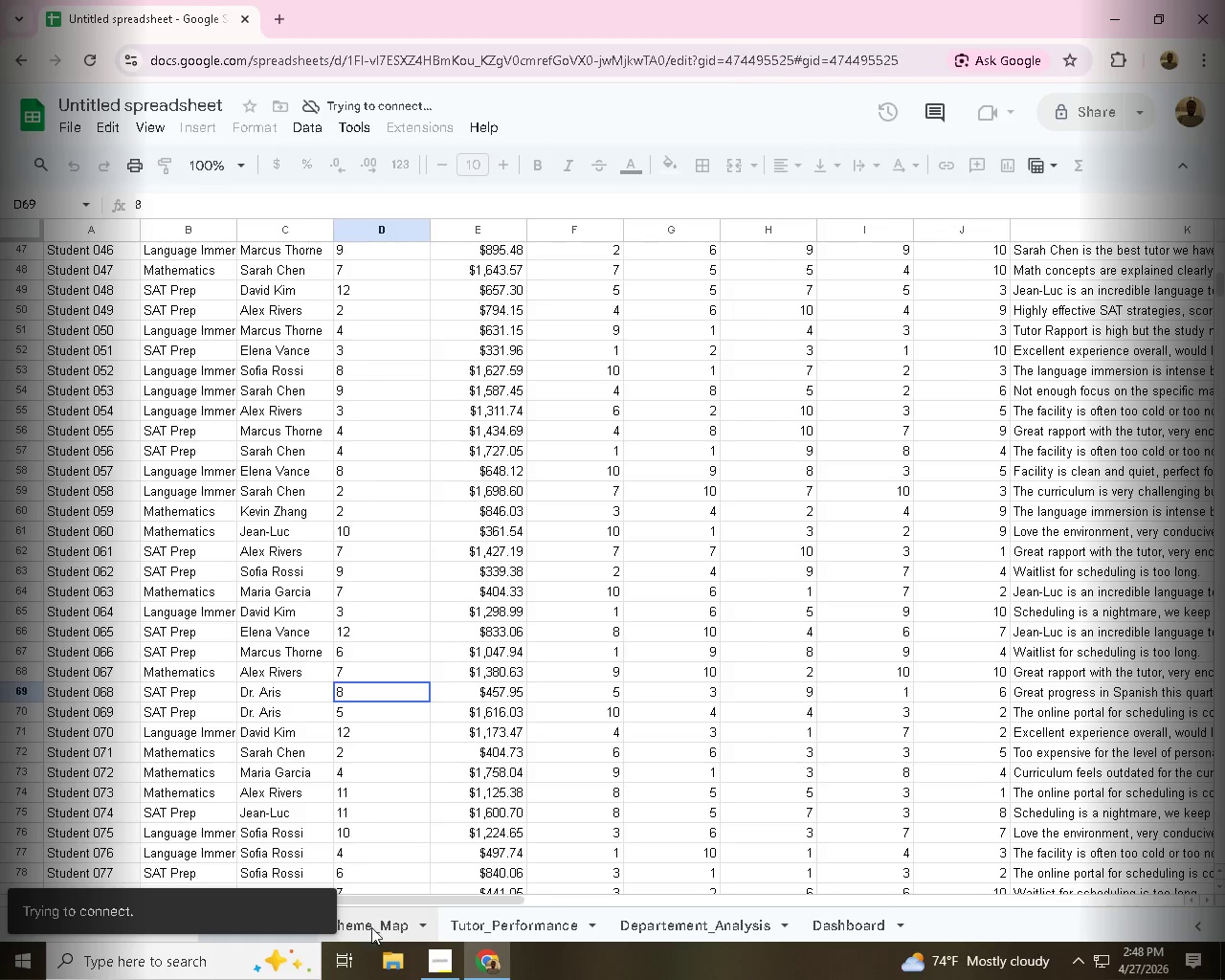 
left_click([371, 927])
 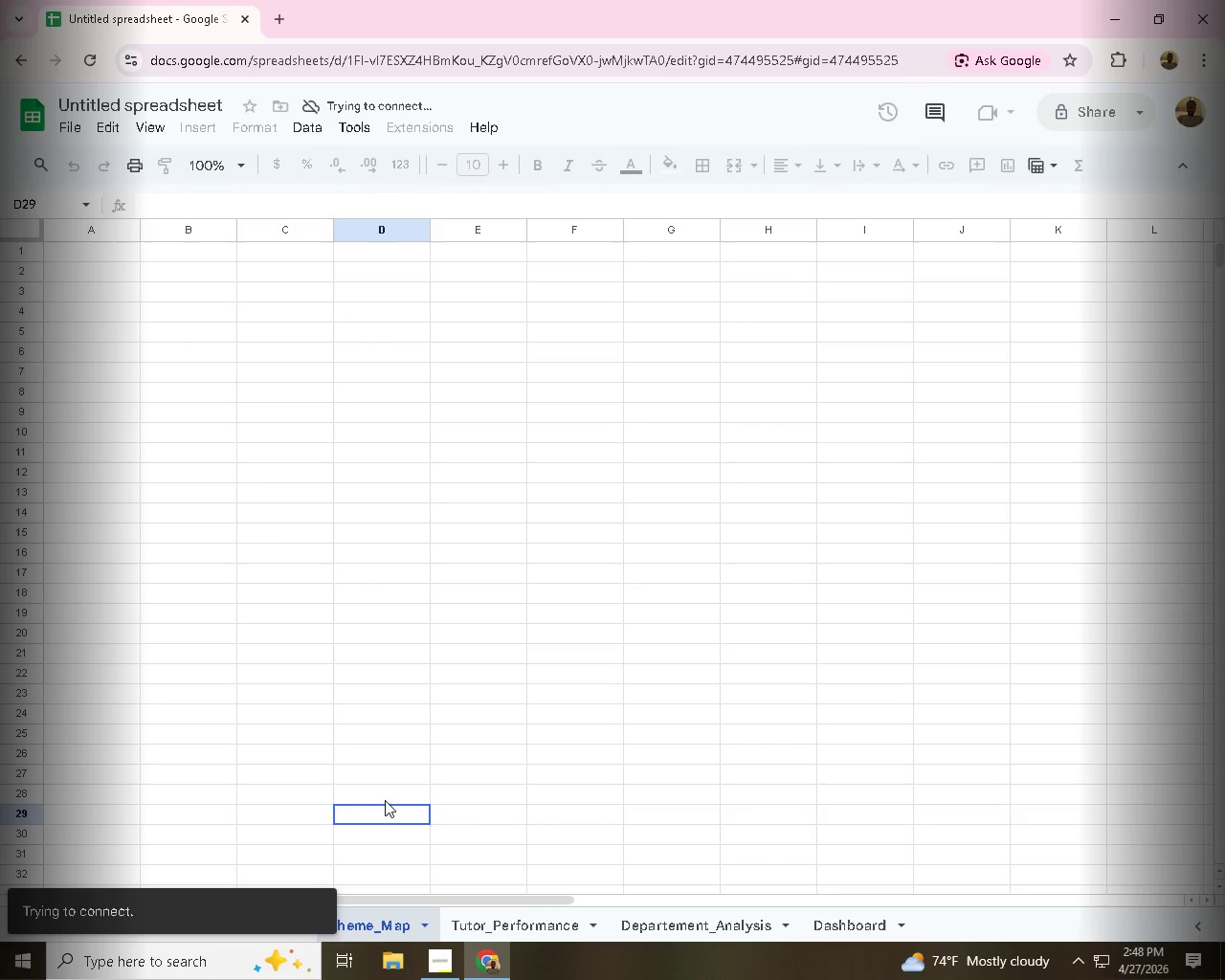 
scroll: coordinate [488, 709], scroll_direction: up, amount: 17.0
 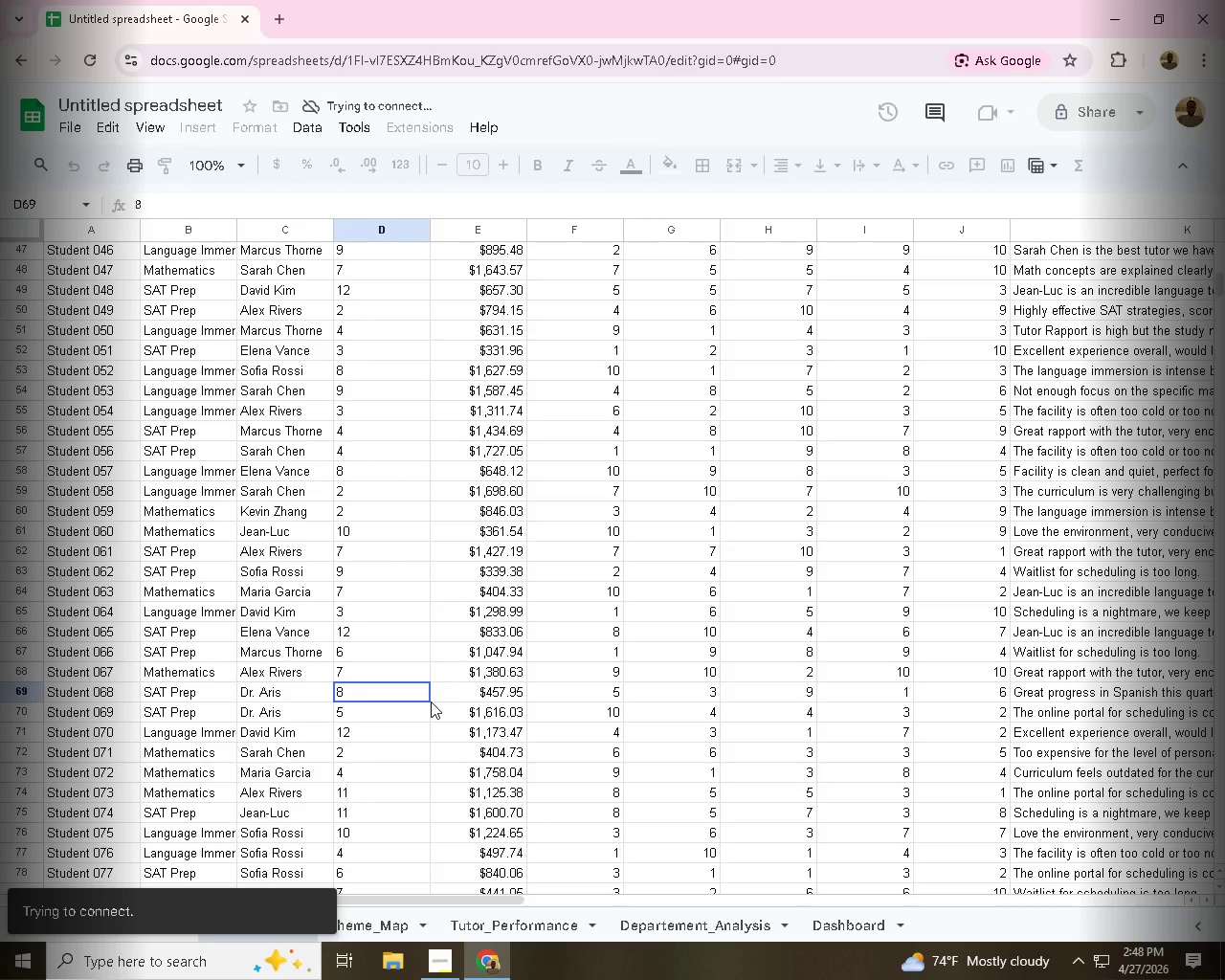 
wait(12.37)
 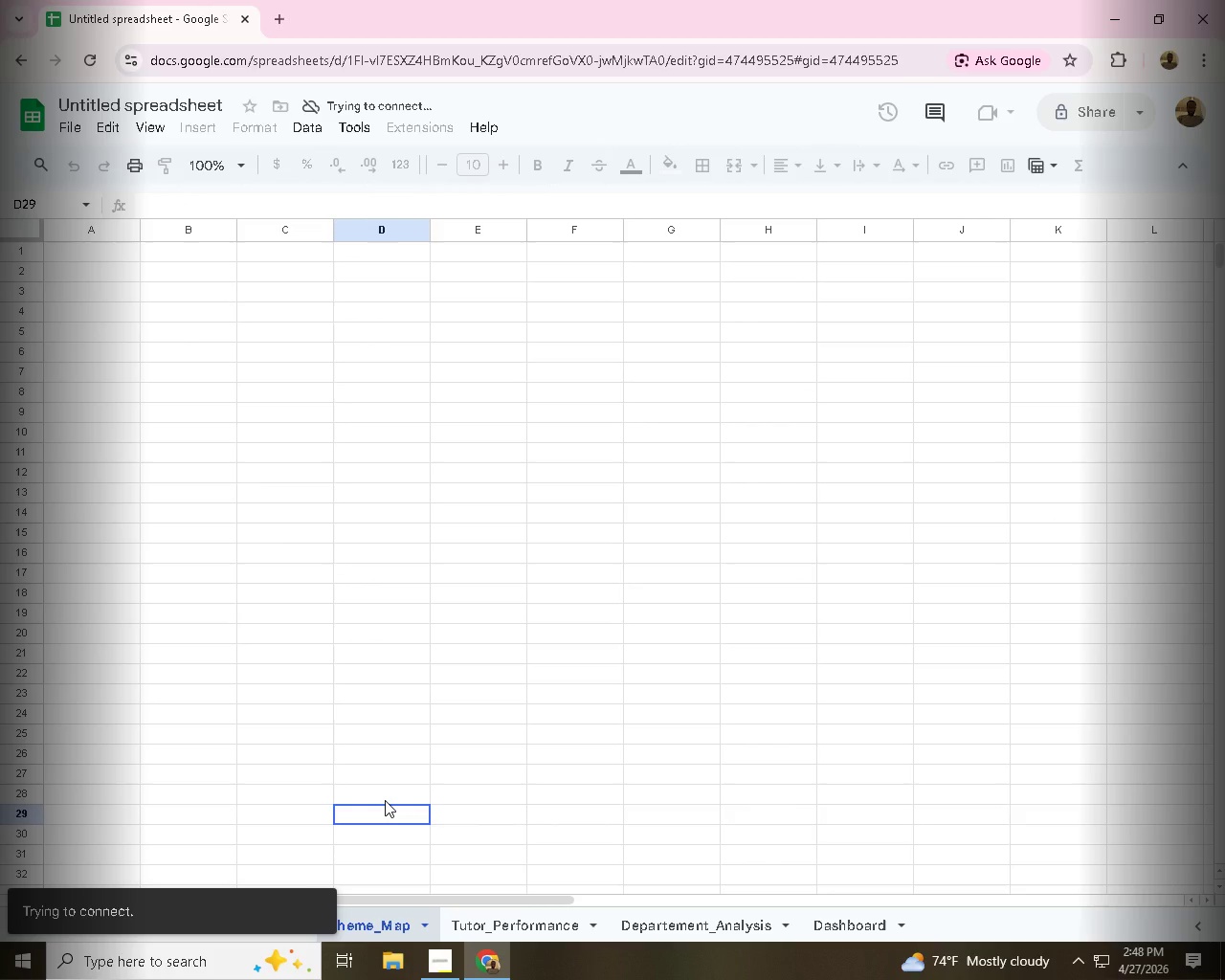 
left_click([387, 923])
 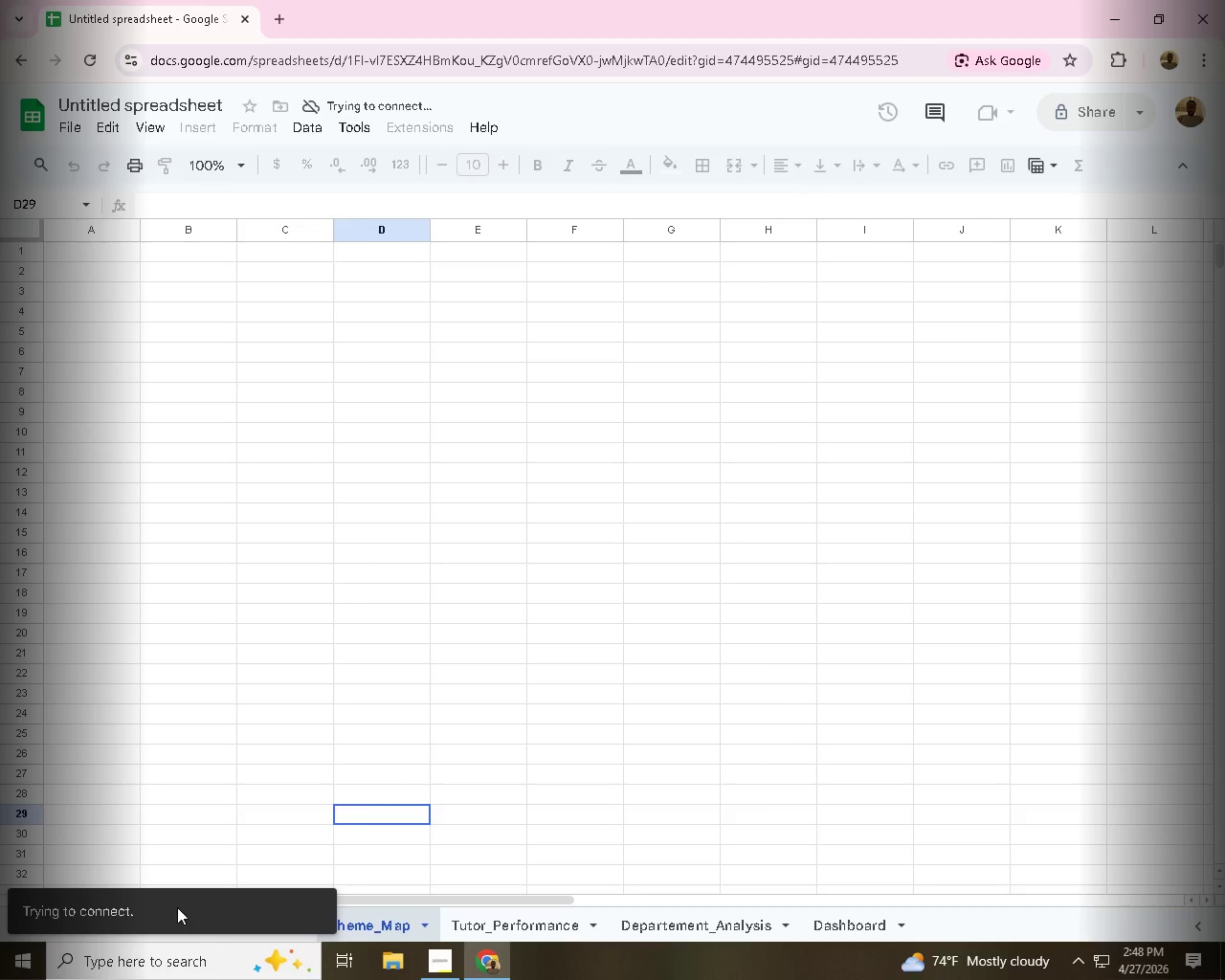 
left_click([177, 907])
 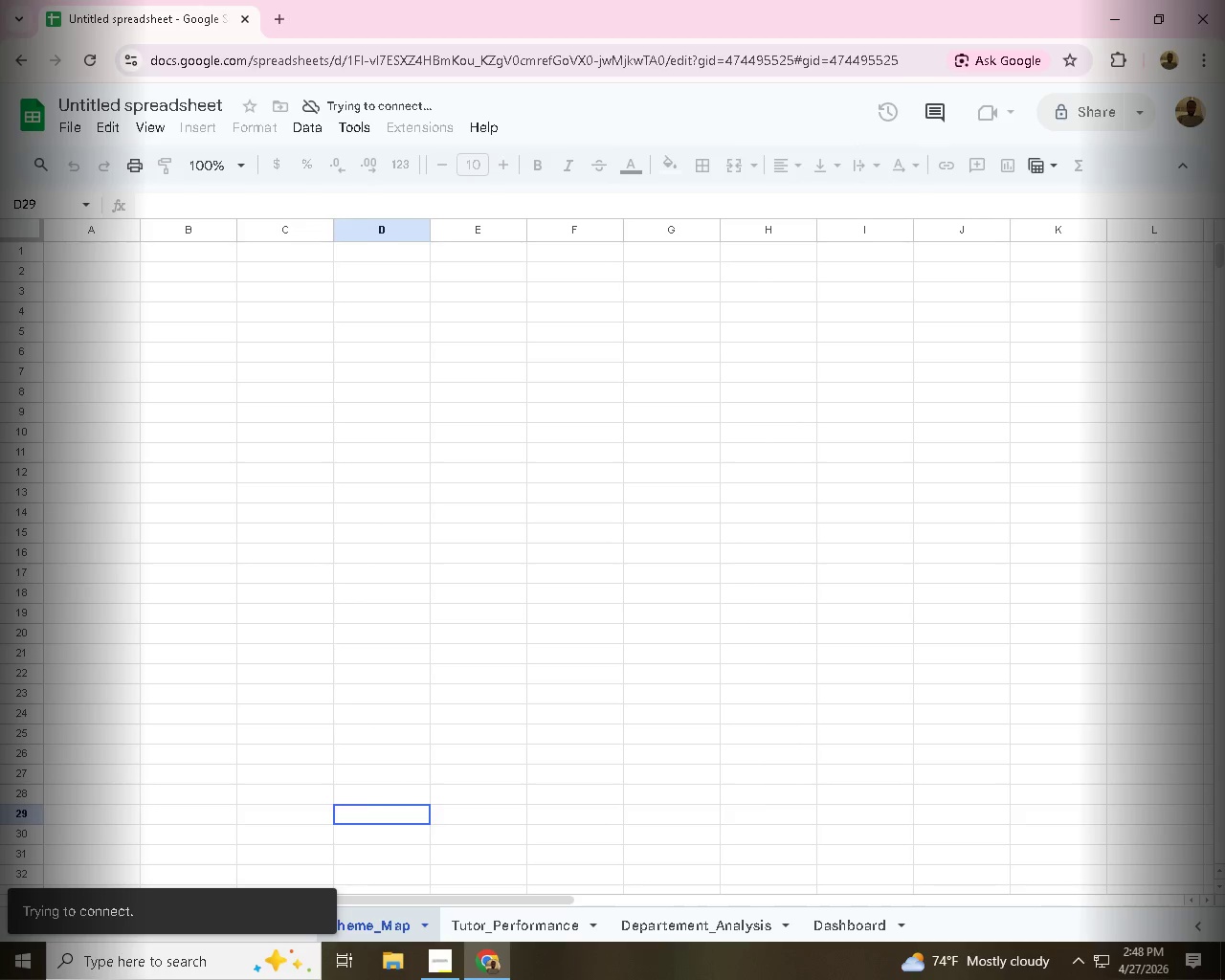 
left_click([269, 922])
 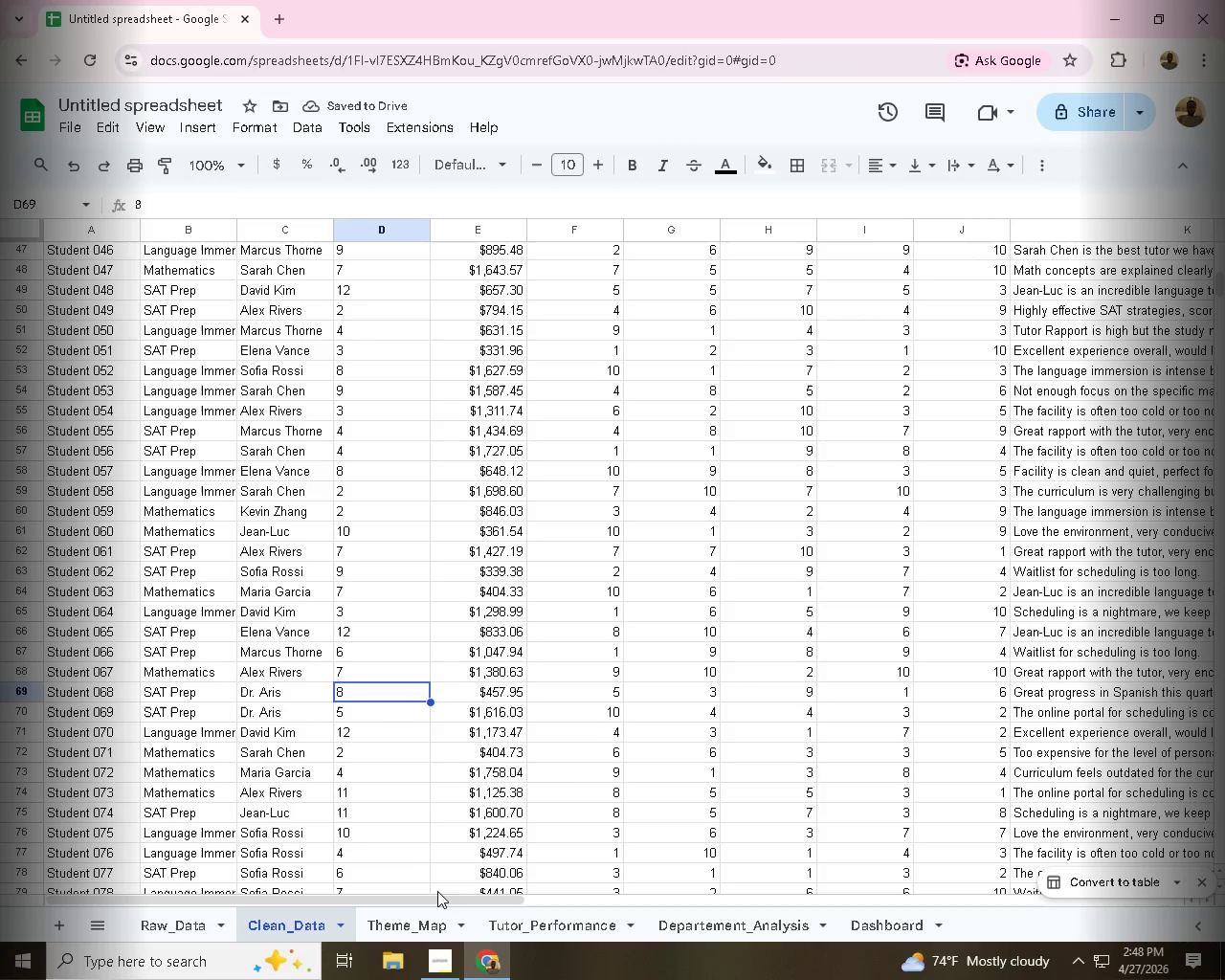 
left_click_drag(start_coordinate=[433, 892], to_coordinate=[510, 892])
 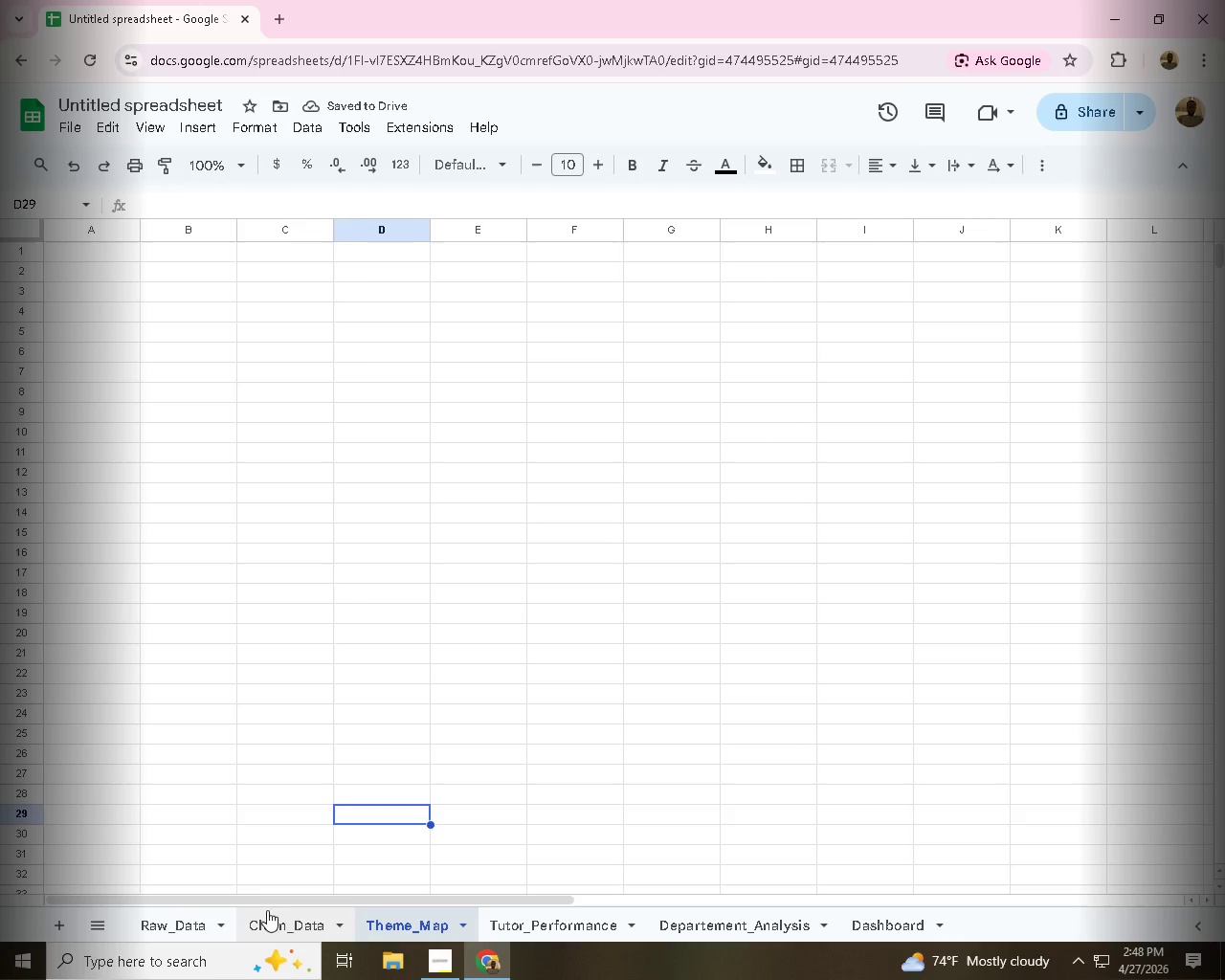 
left_click_drag(start_coordinate=[449, 898], to_coordinate=[733, 862])
 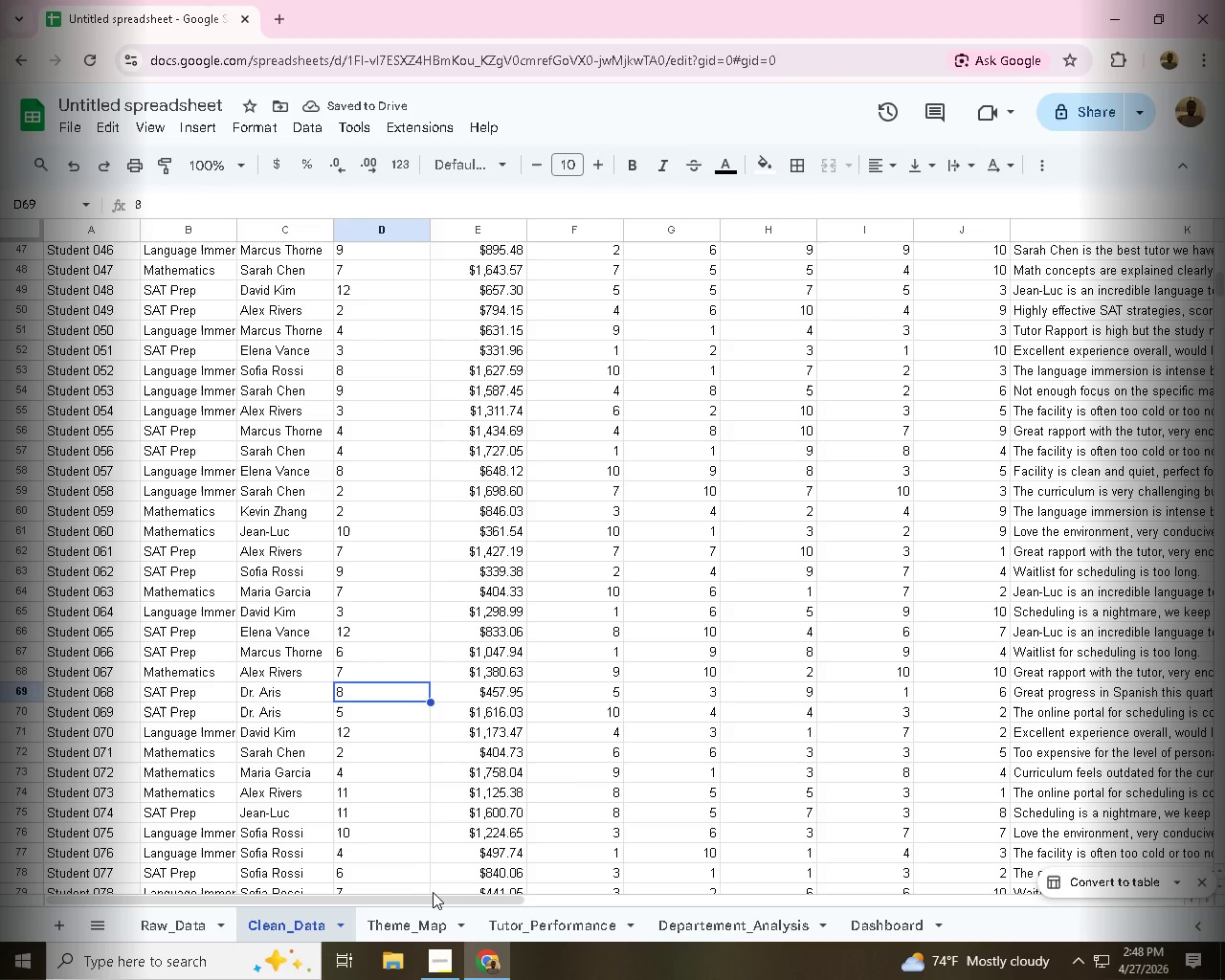 
scroll: coordinate [684, 779], scroll_direction: down, amount: 9.0
 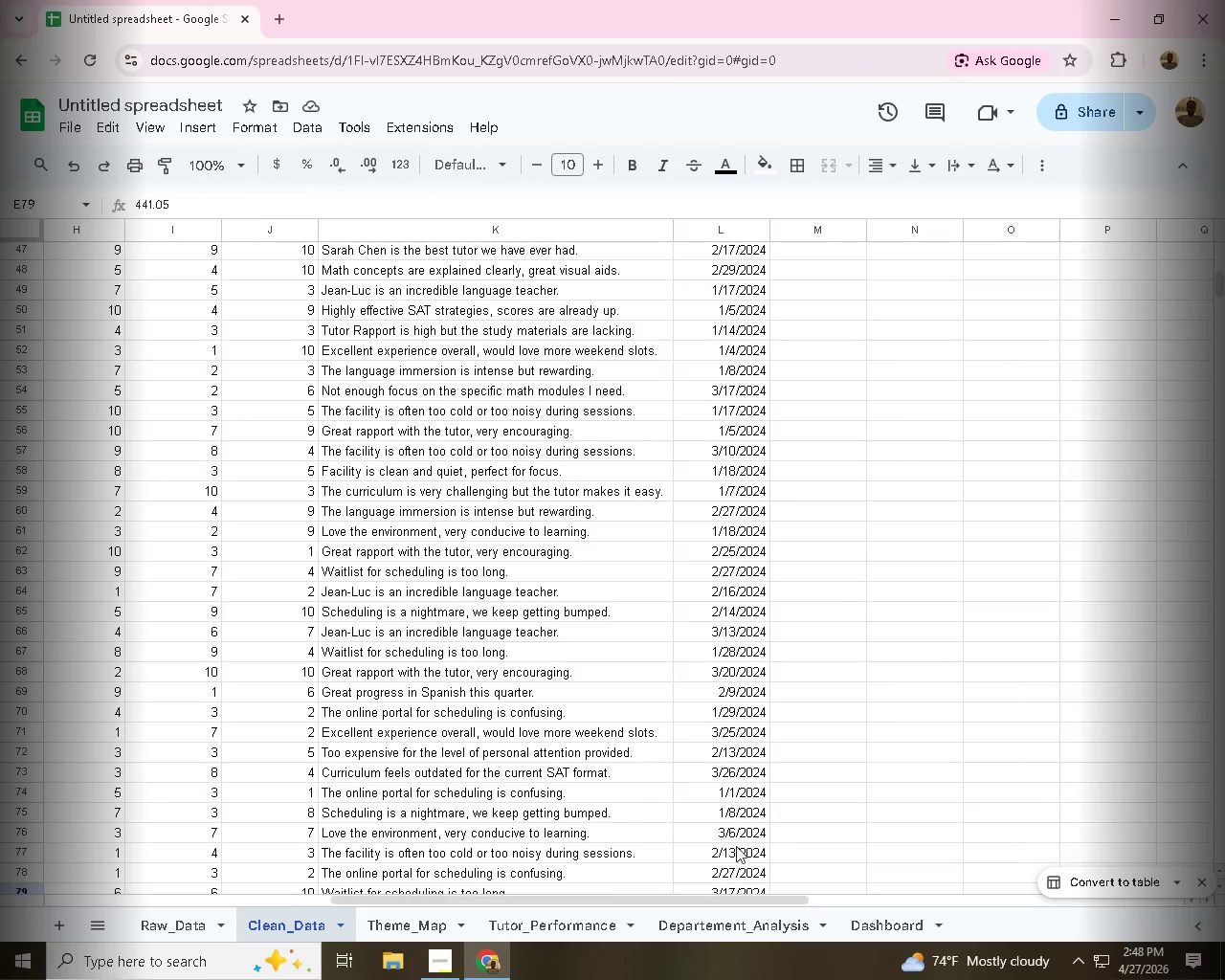 
left_click([404, 926])
 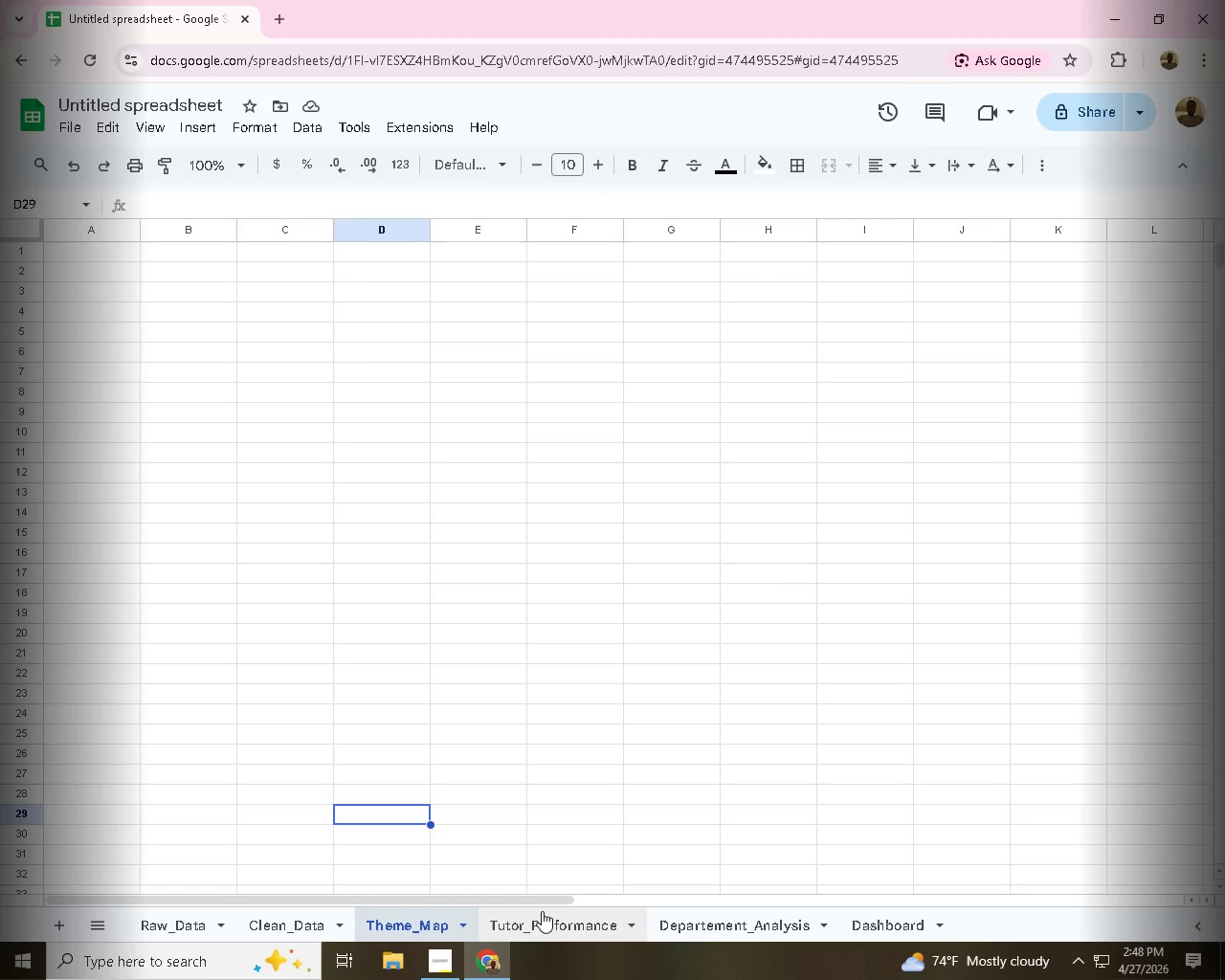 
left_click_drag(start_coordinate=[275, 895], to_coordinate=[134, 893])
 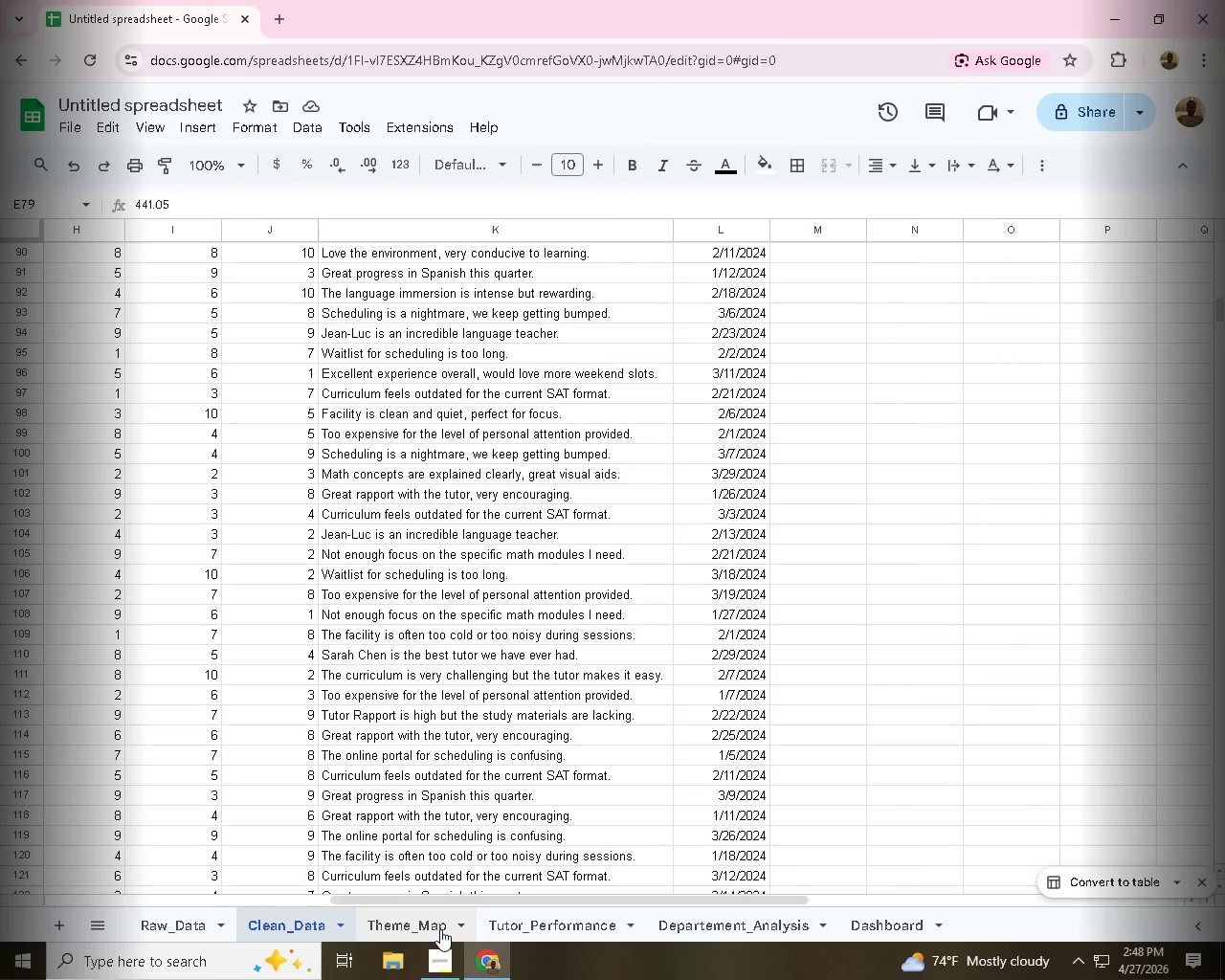 
scroll: coordinate [176, 754], scroll_direction: up, amount: 3.0
 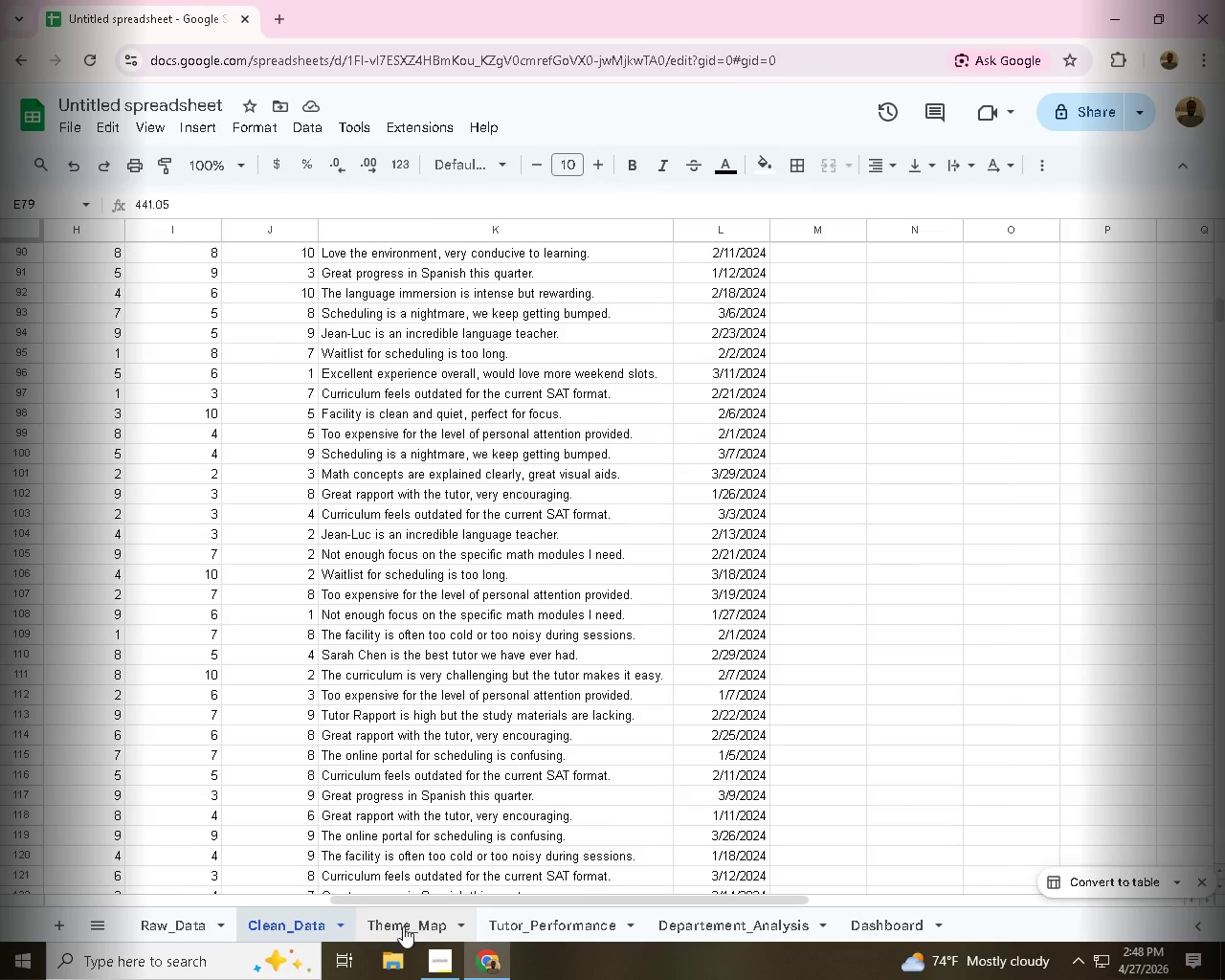 
wait(30.65)
 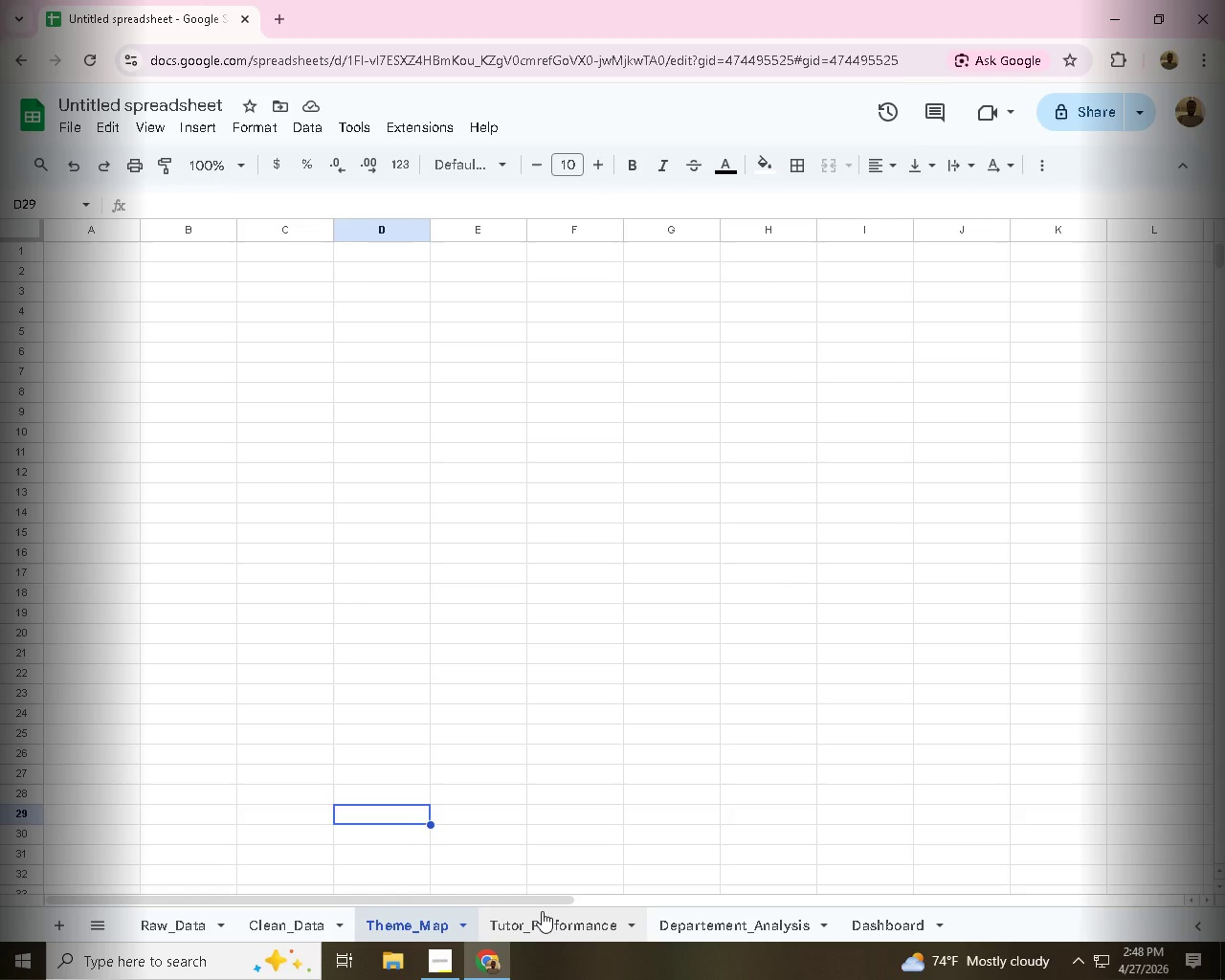 
left_click([437, 969])